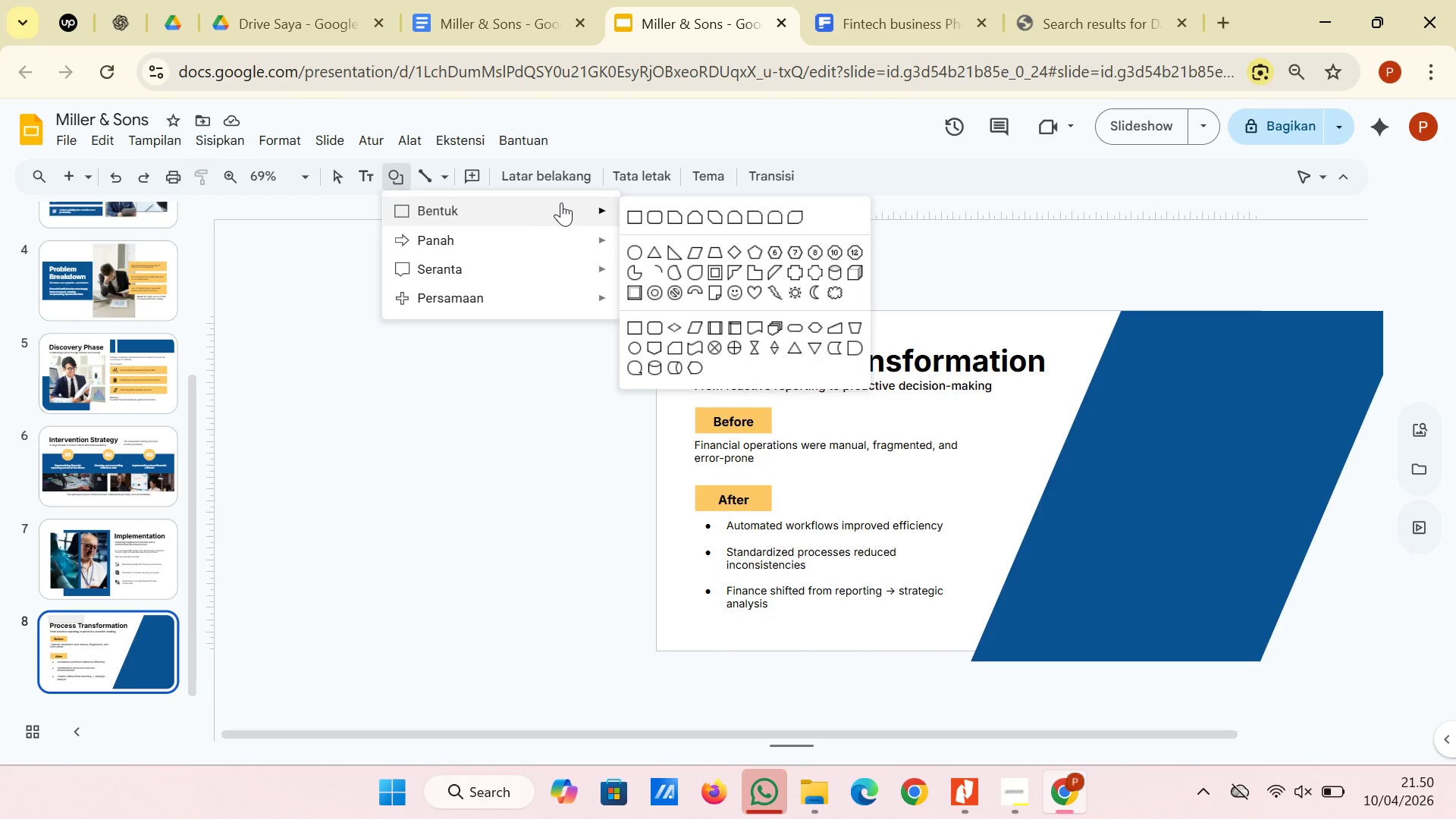 
left_click([639, 224])
 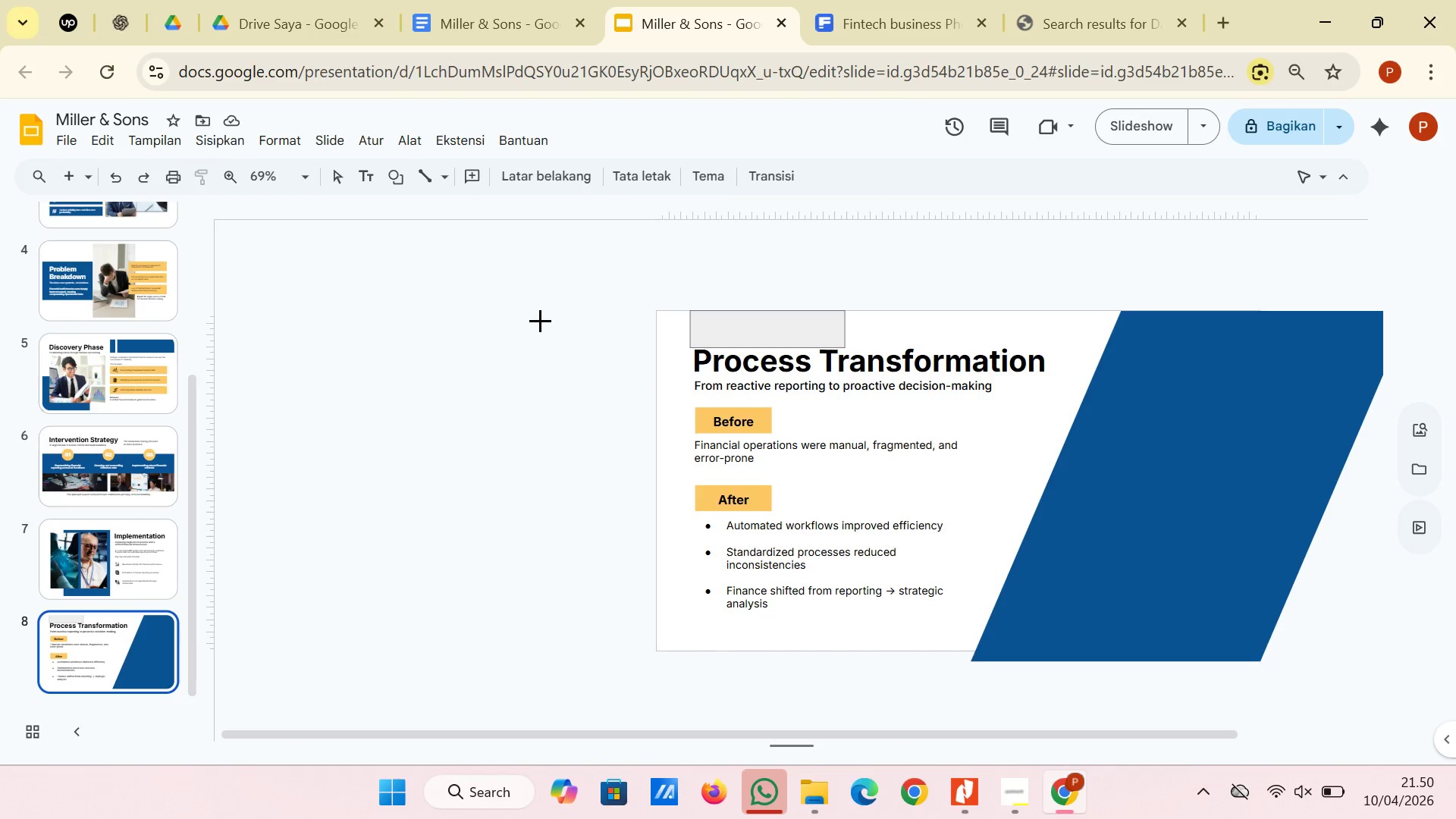 
left_click_drag(start_coordinate=[526, 303], to_coordinate=[539, 672])
 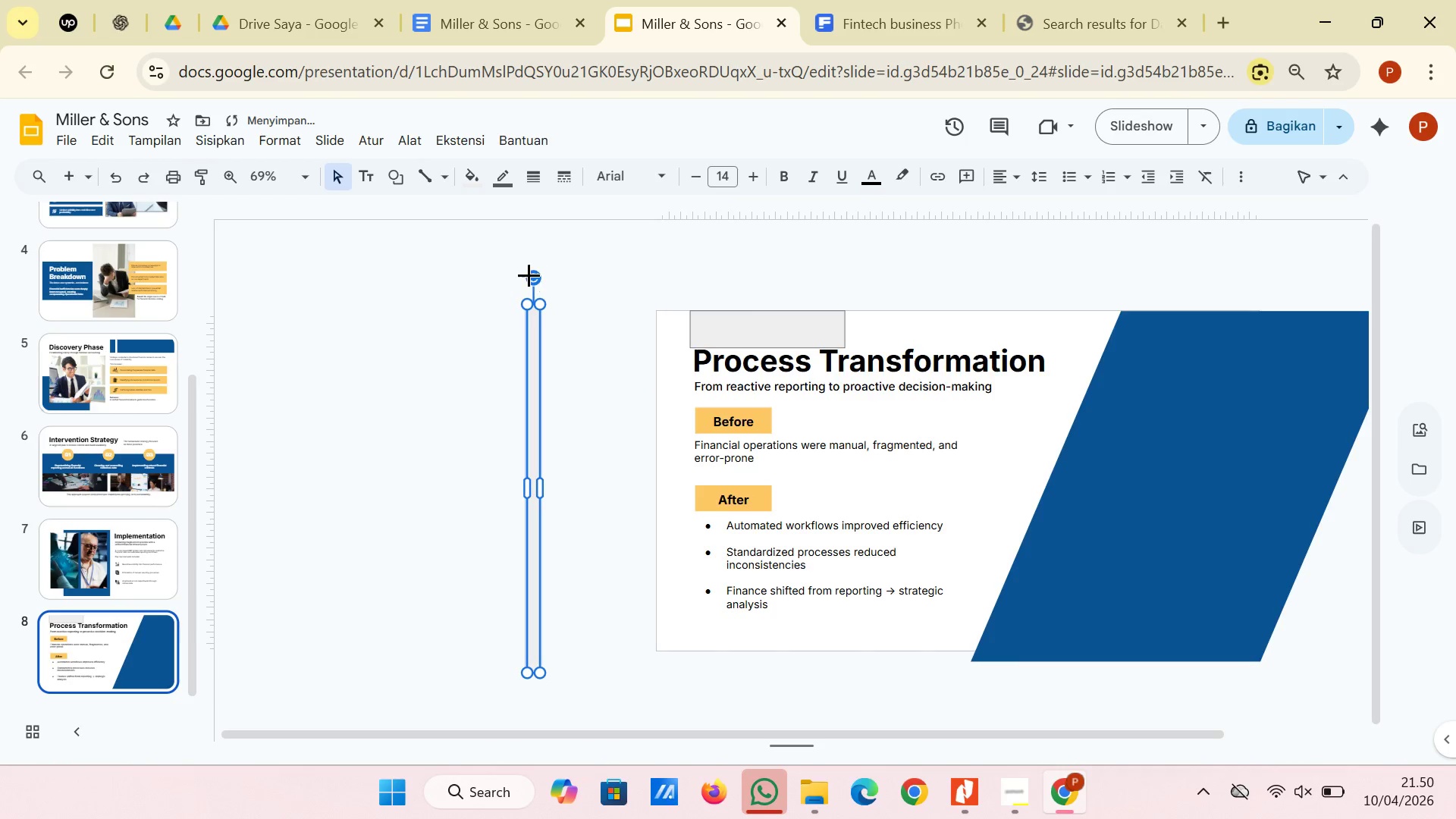 
left_click_drag(start_coordinate=[529, 275], to_coordinate=[589, 268])
 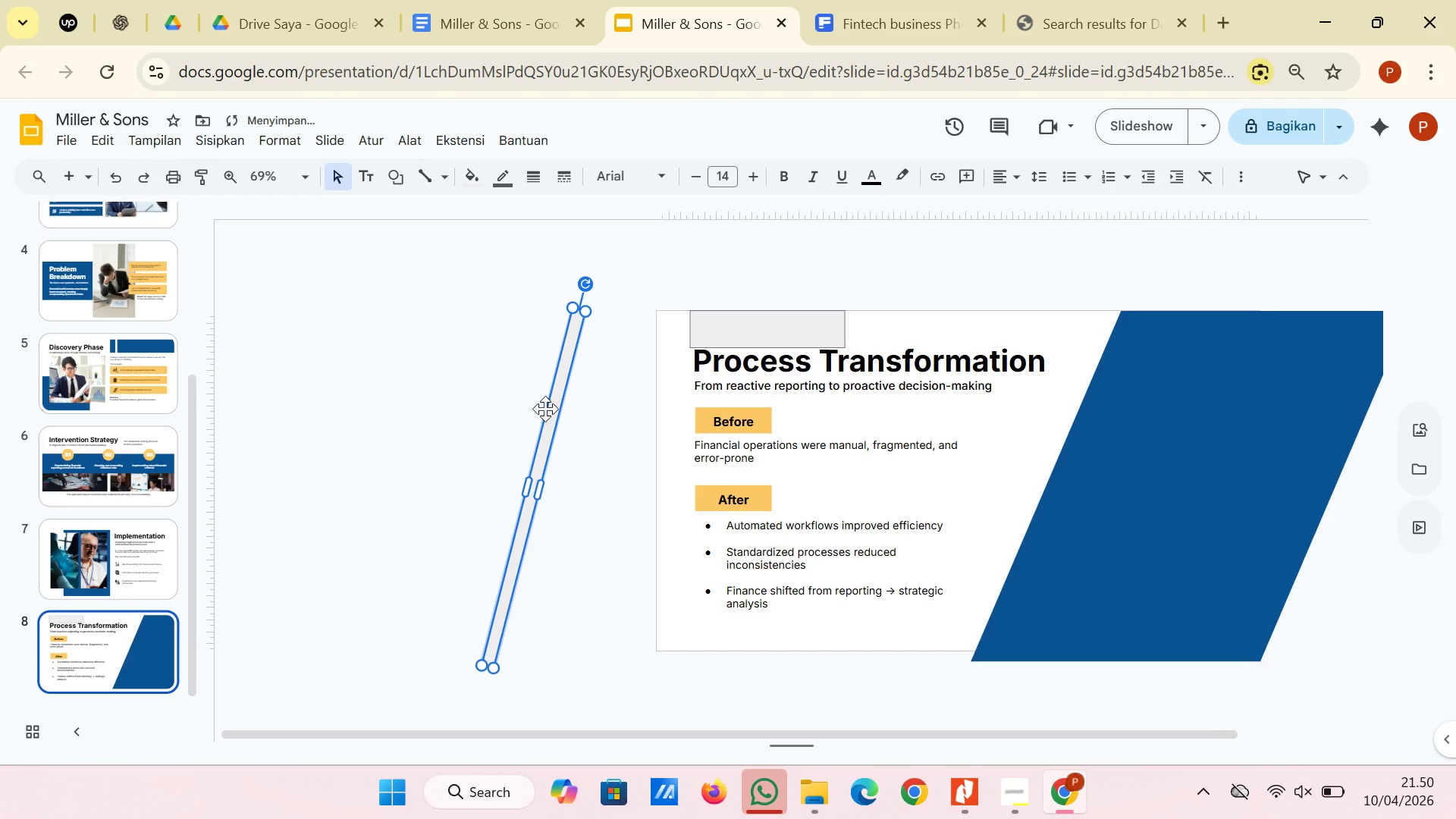 
left_click_drag(start_coordinate=[545, 409], to_coordinate=[1025, 395])
 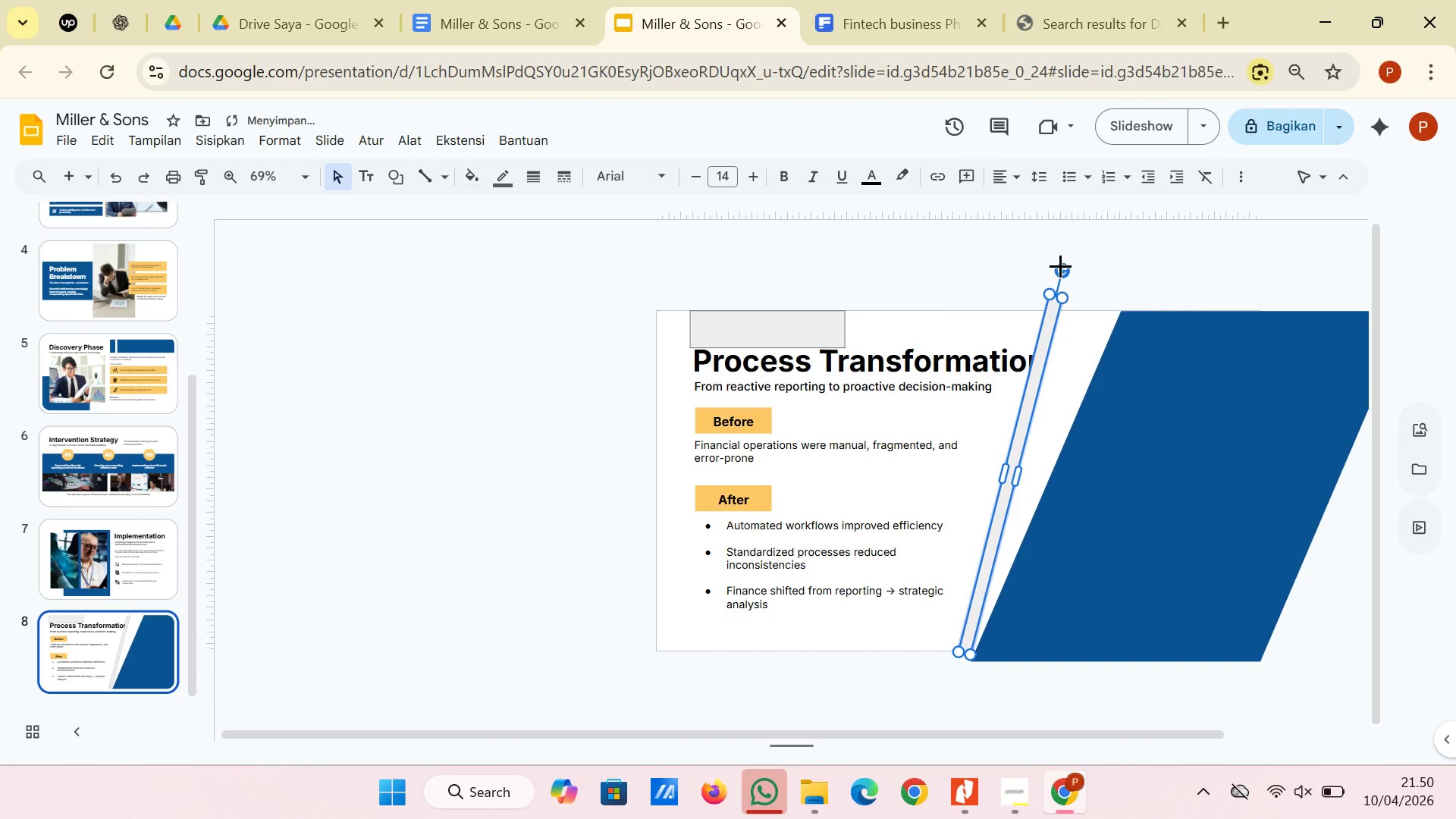 
left_click_drag(start_coordinate=[1062, 268], to_coordinate=[1095, 273])
 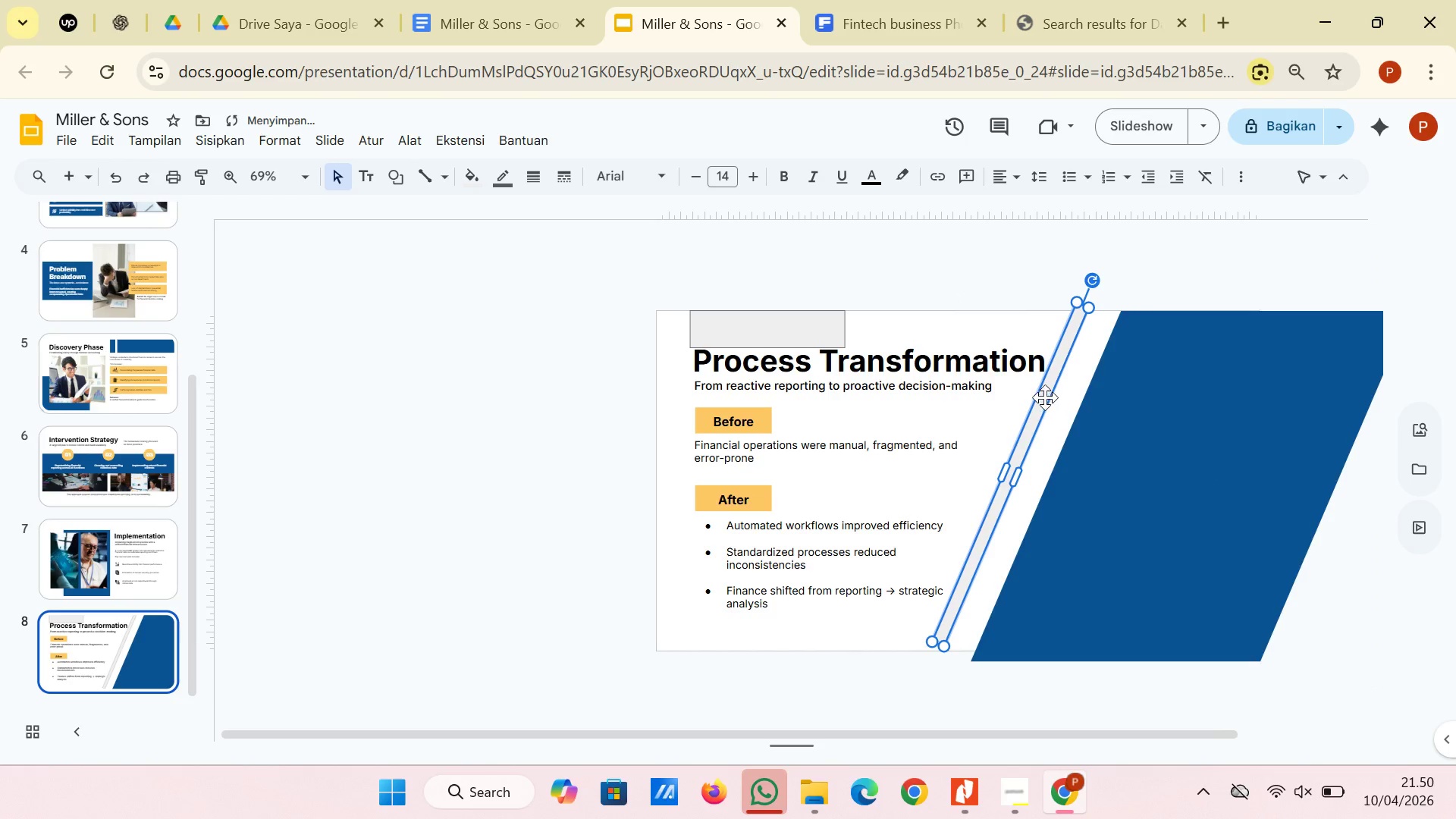 
left_click_drag(start_coordinate=[1043, 394], to_coordinate=[1062, 402])
 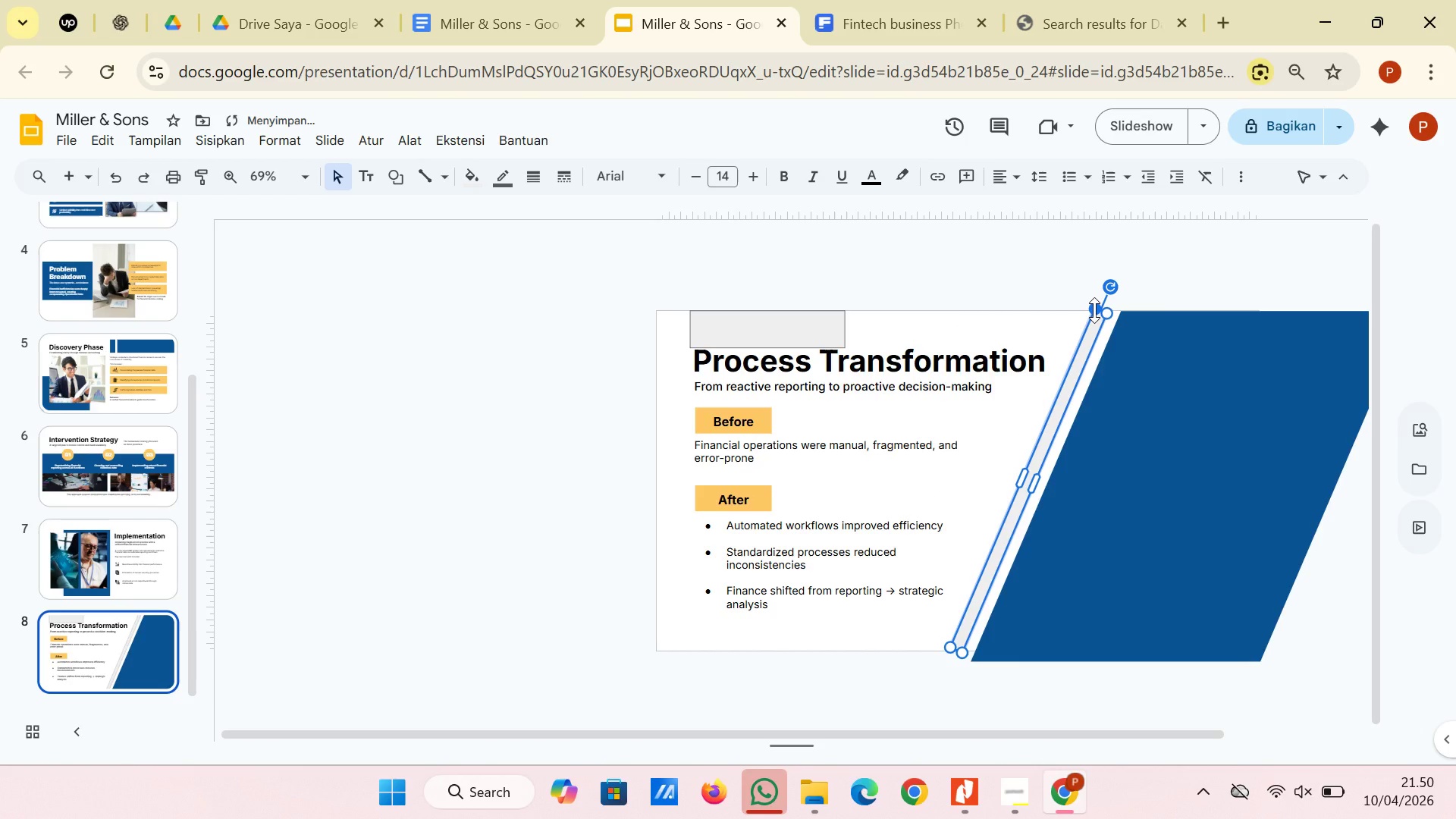 
left_click_drag(start_coordinate=[1094, 310], to_coordinate=[1109, 267])
 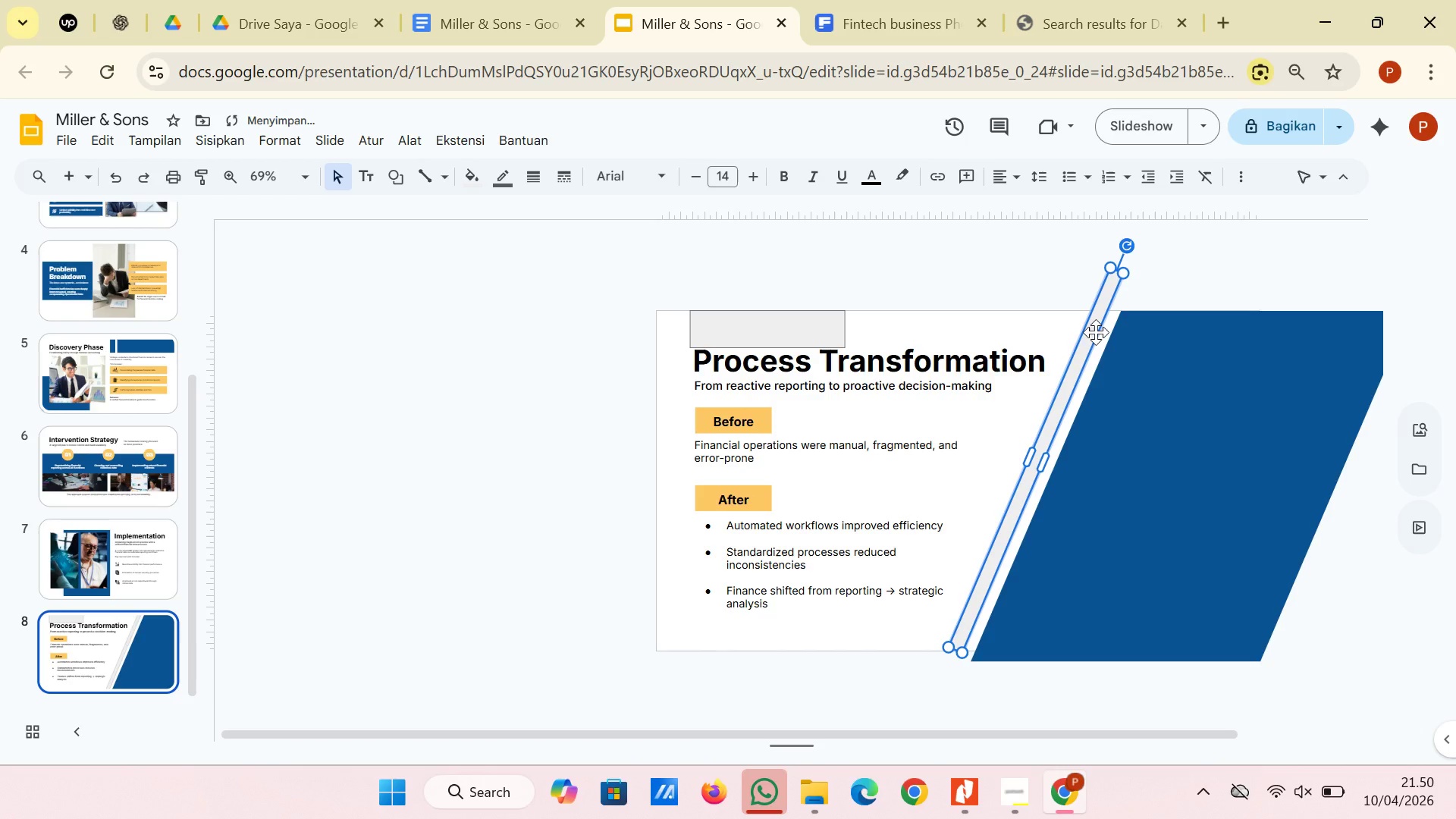 
left_click_drag(start_coordinate=[1096, 332], to_coordinate=[1084, 356])
 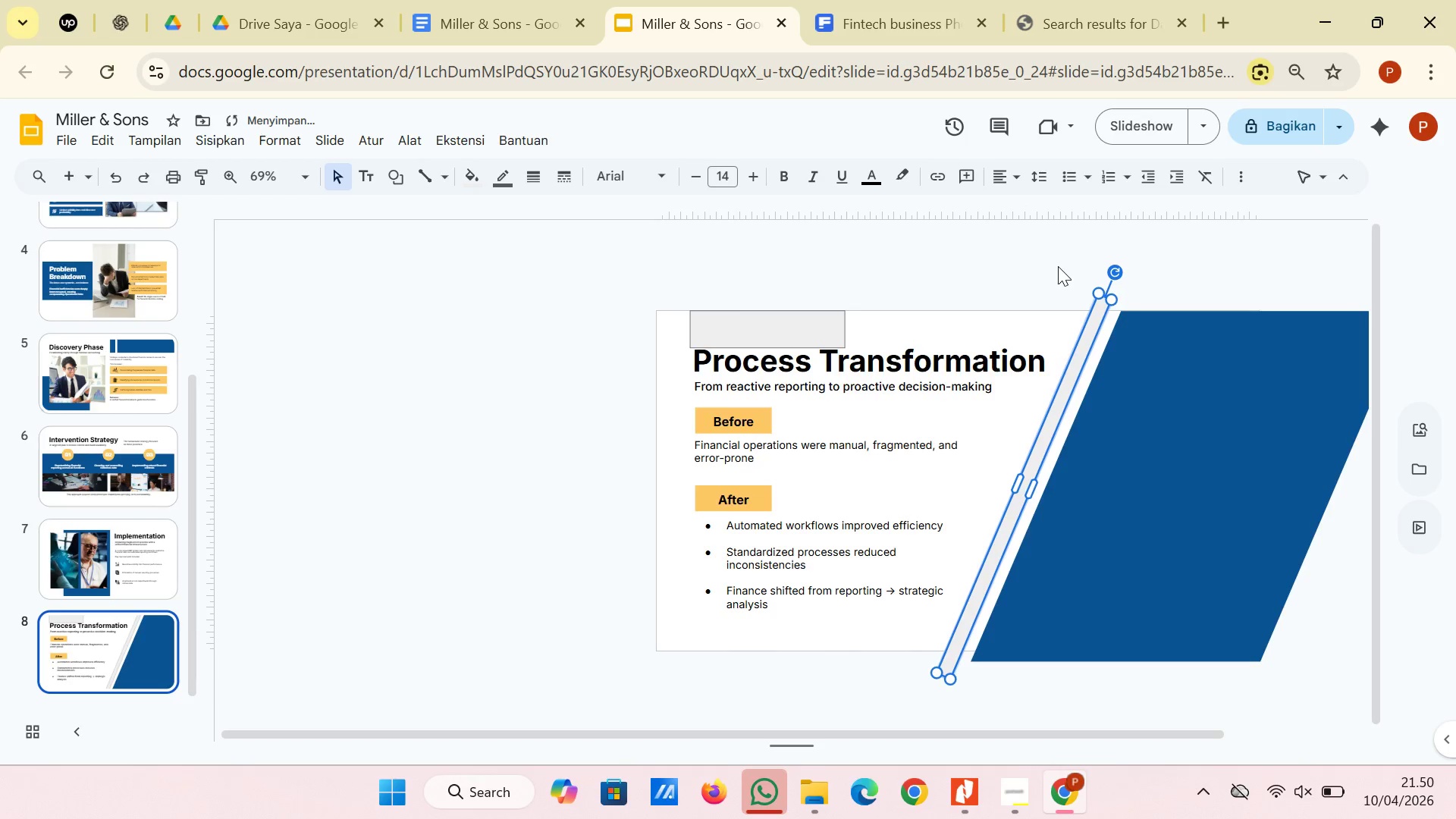 
left_click([1058, 266])
 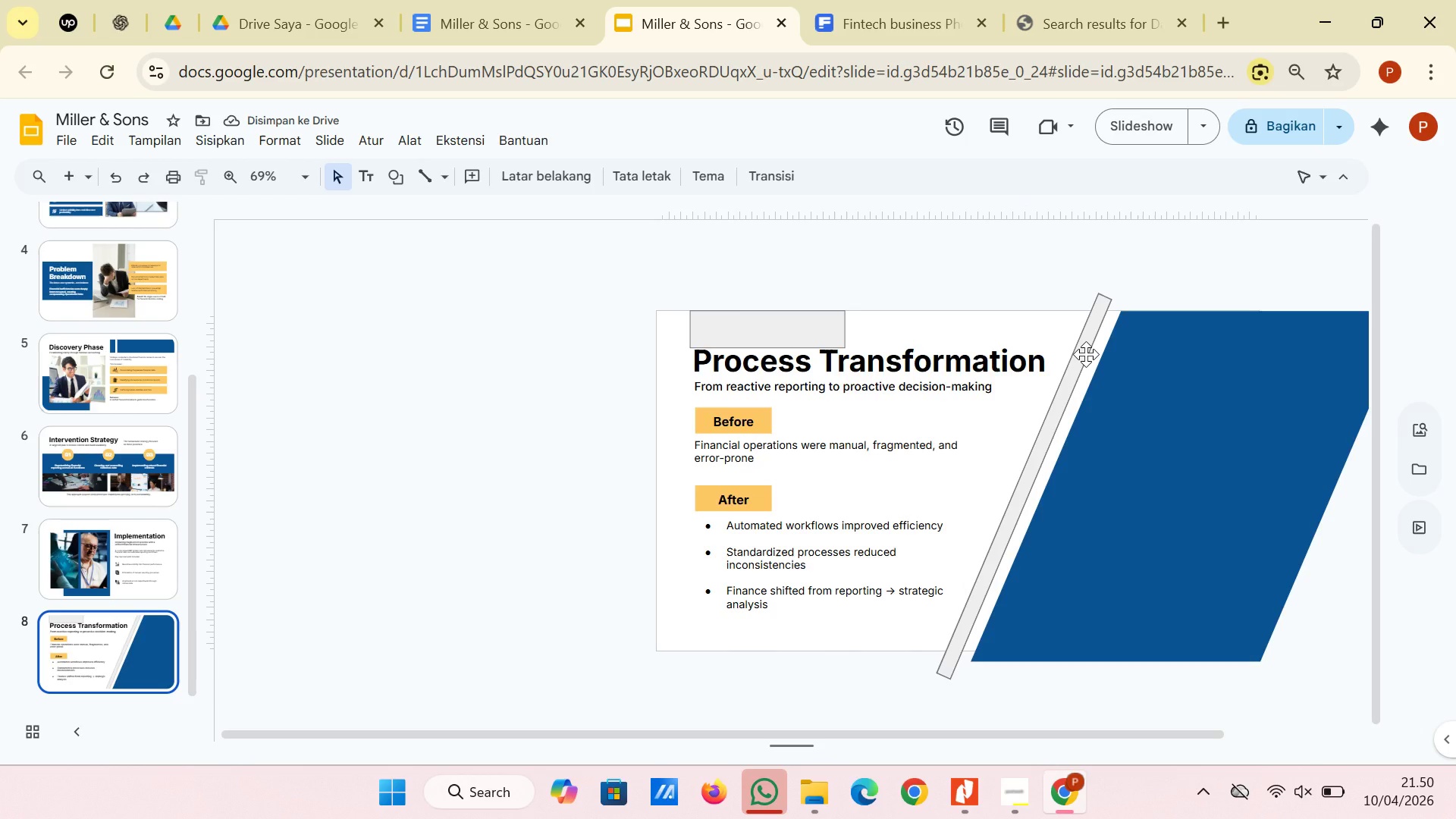 
left_click([1086, 354])
 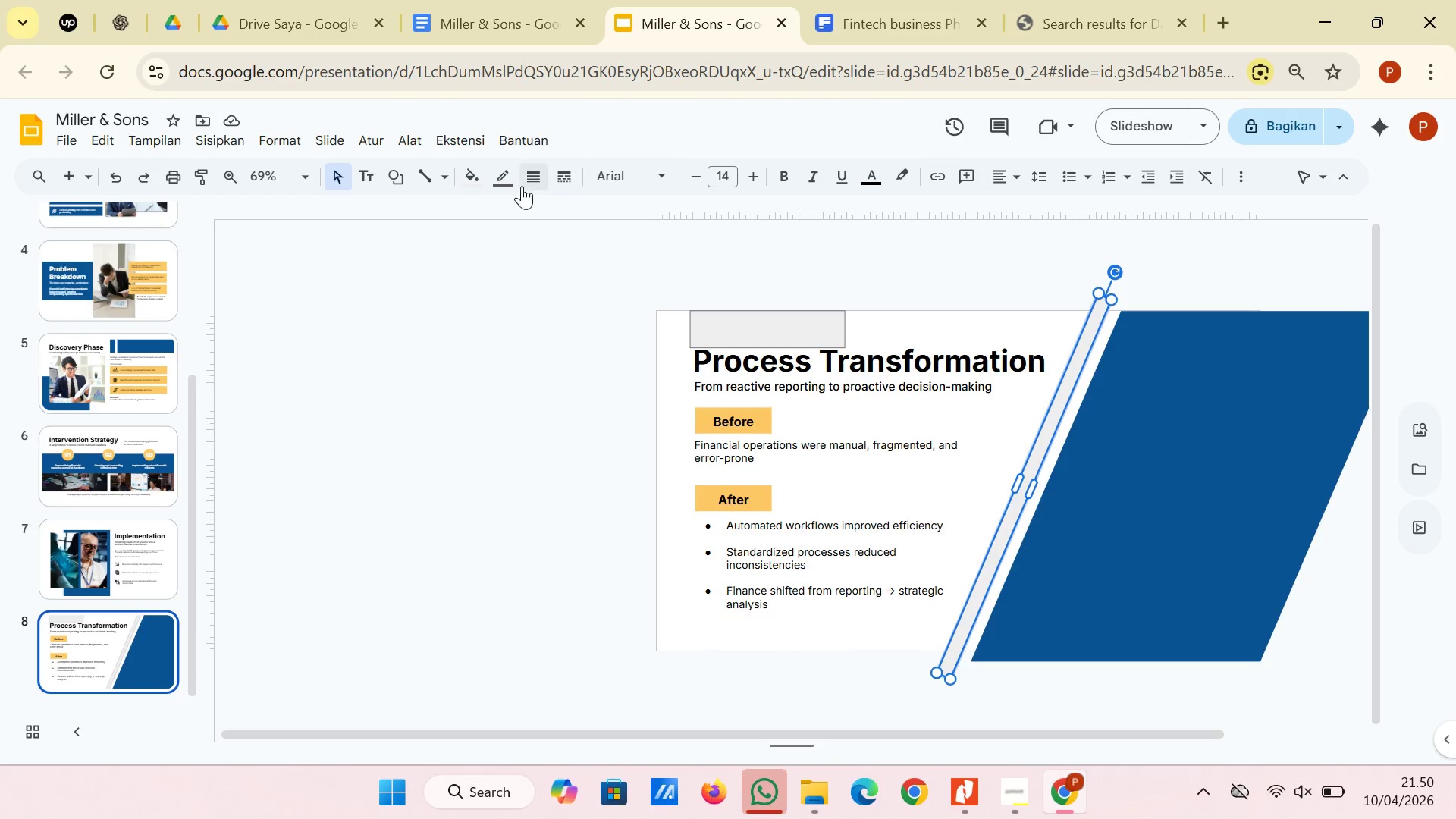 
left_click([500, 184])
 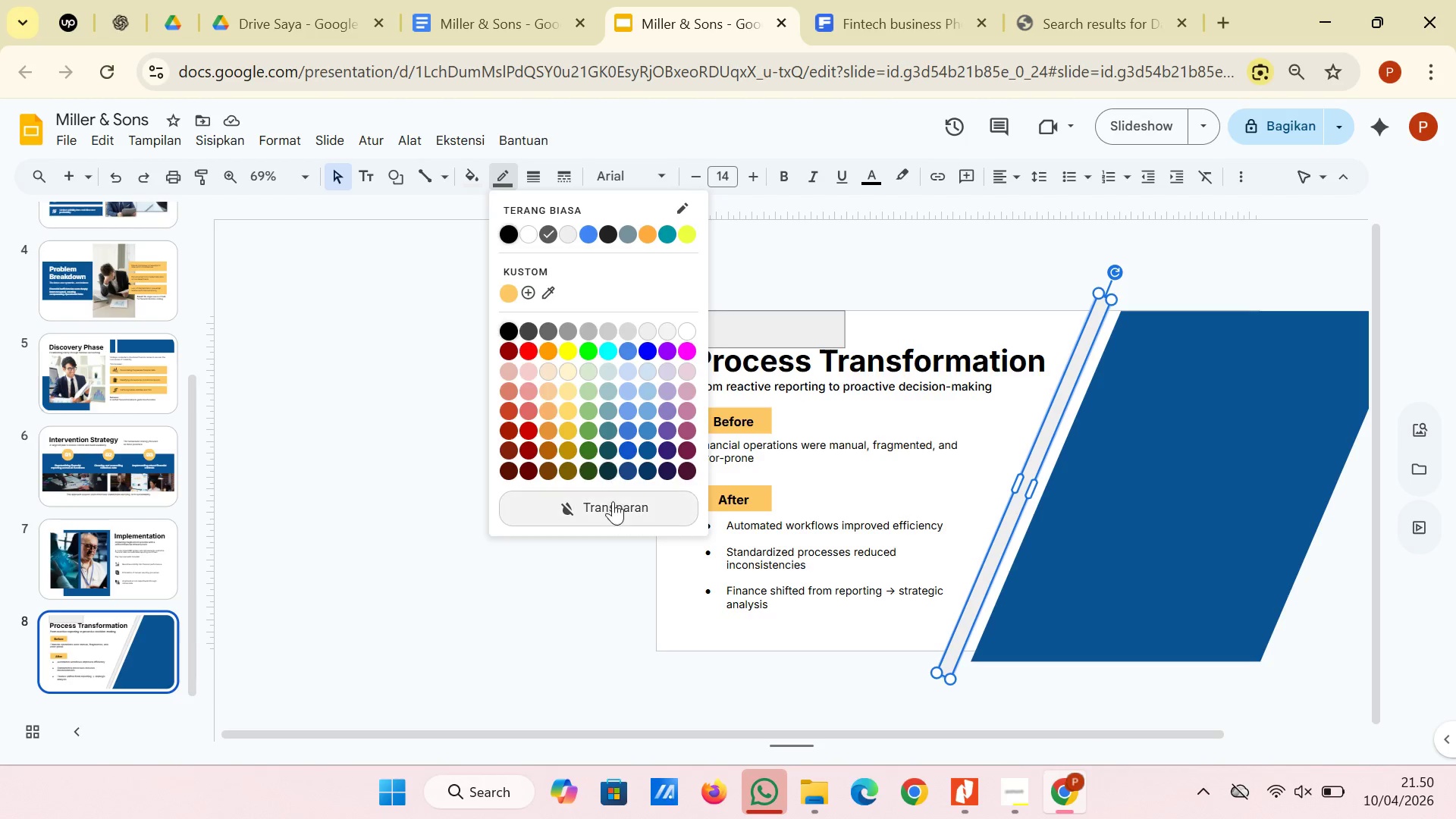 
left_click([613, 501])
 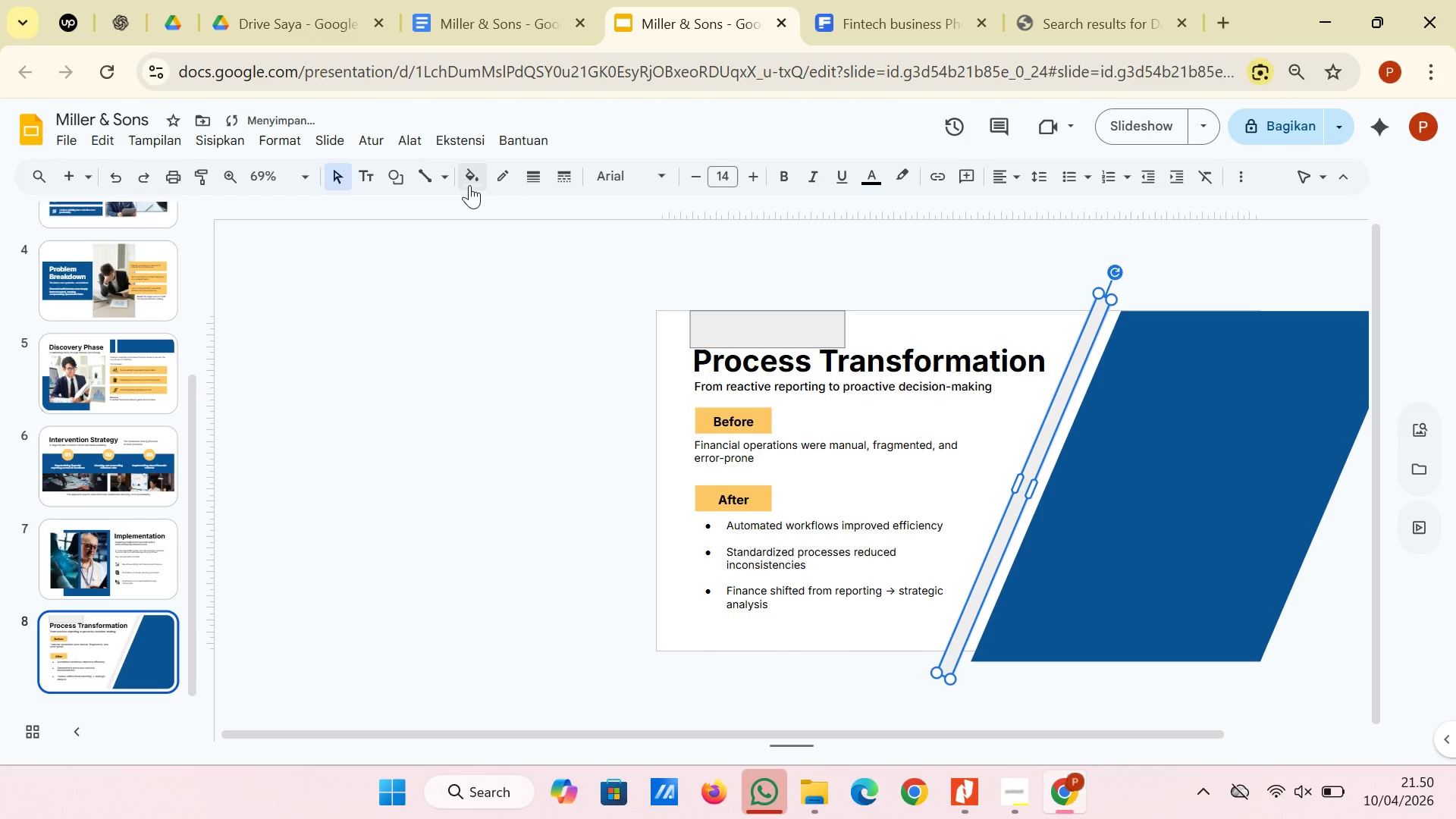 
left_click([469, 185])
 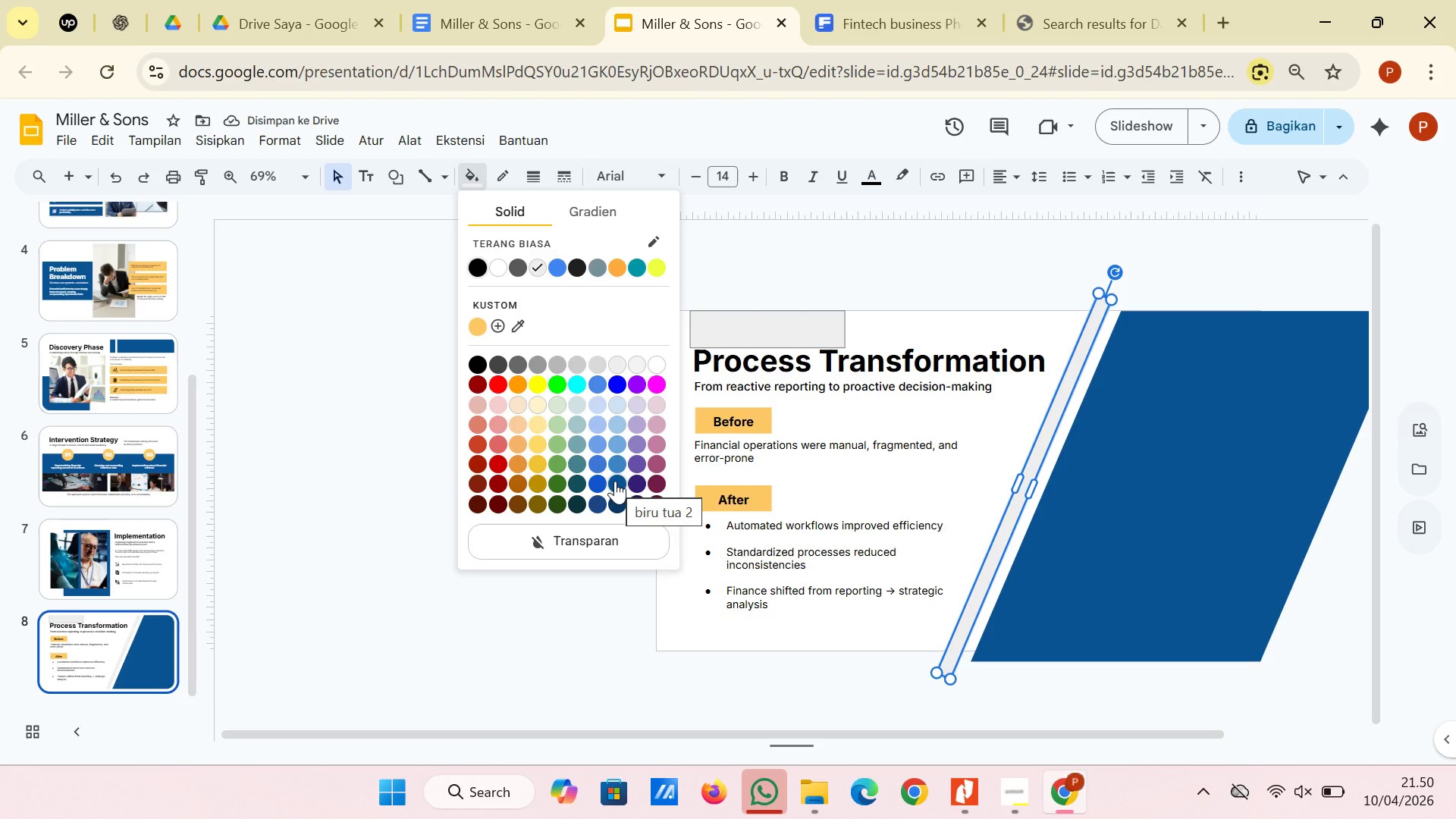 
left_click([615, 481])
 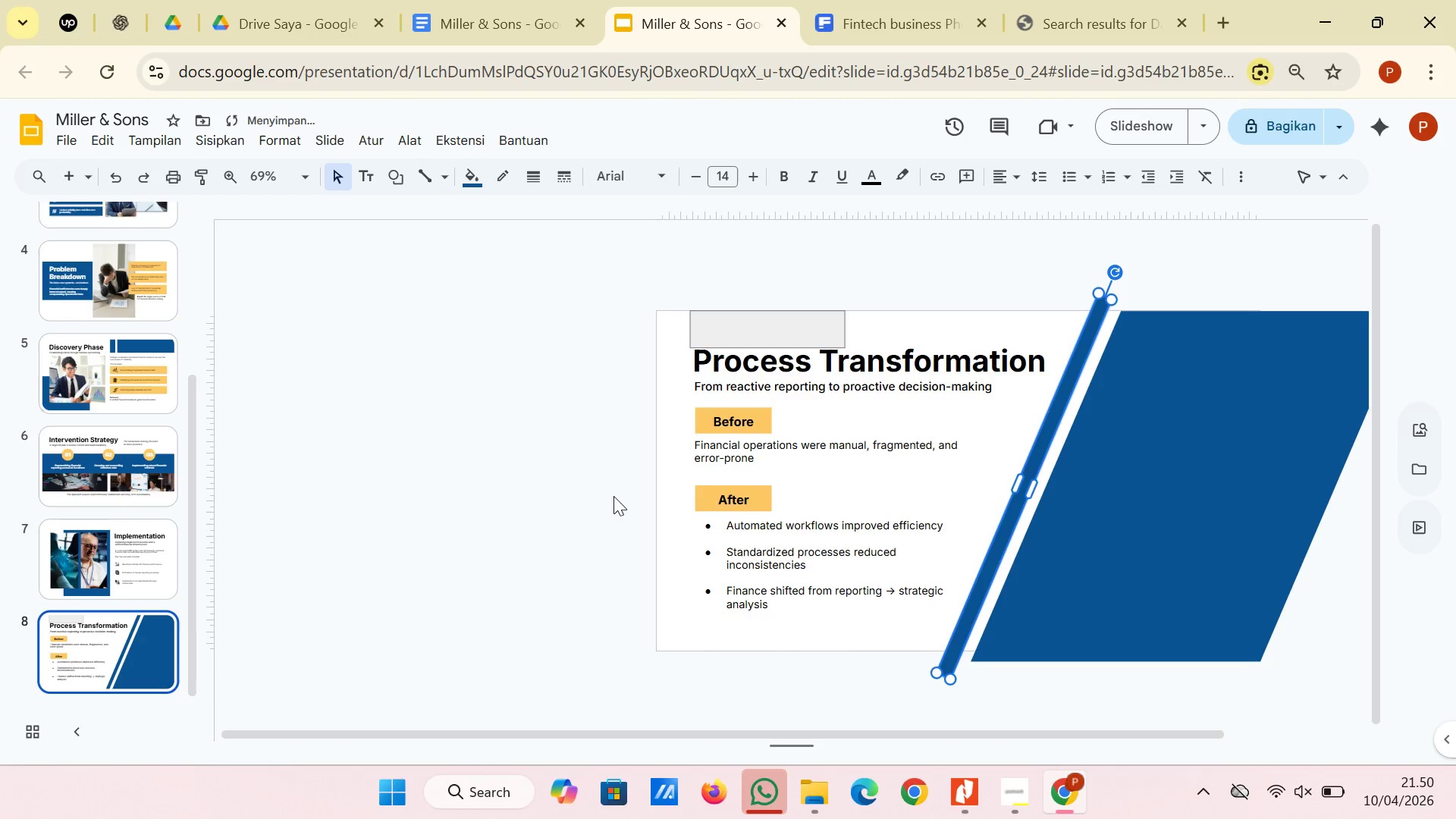 
left_click([595, 504])
 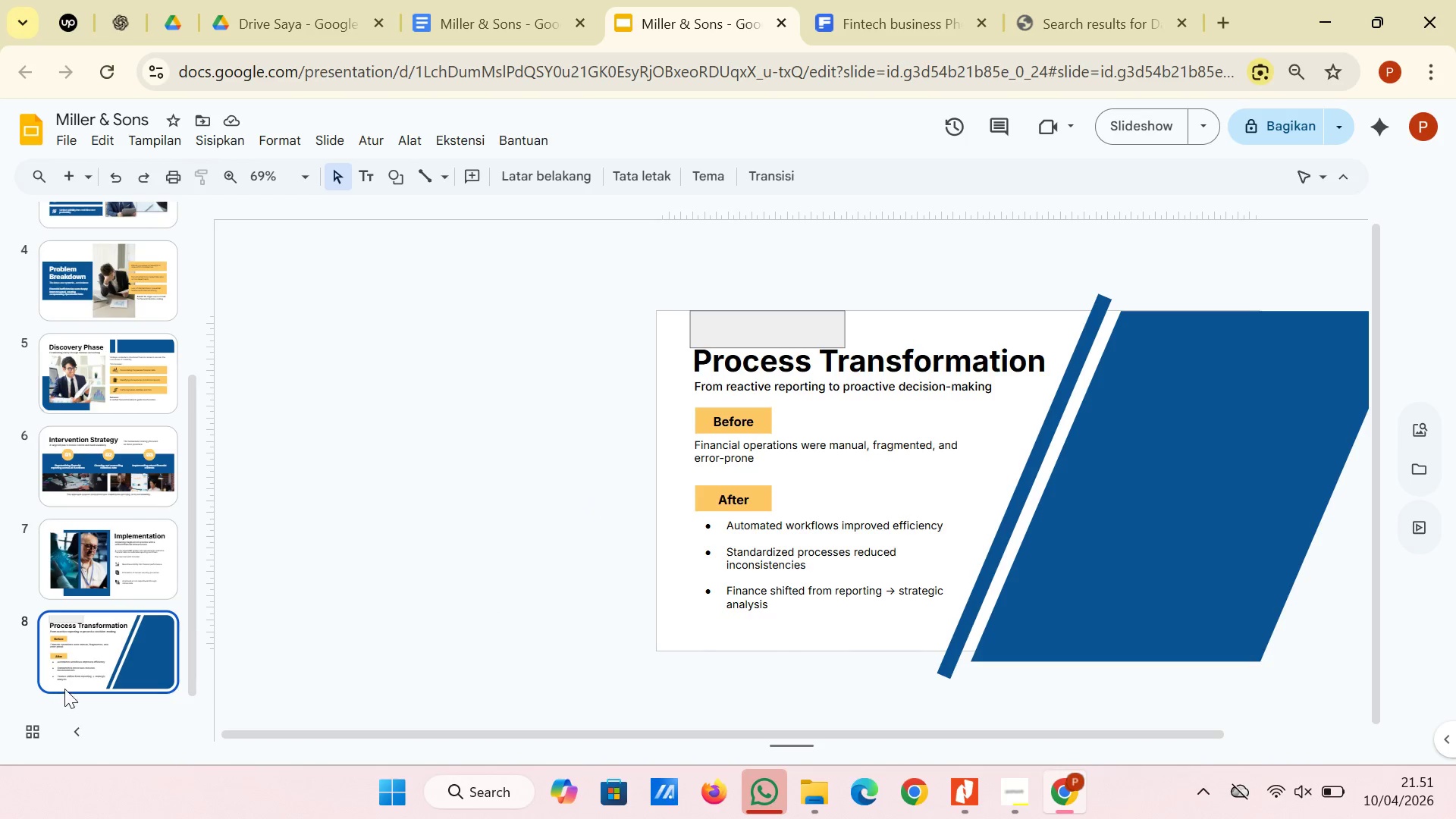 
wait(7.38)
 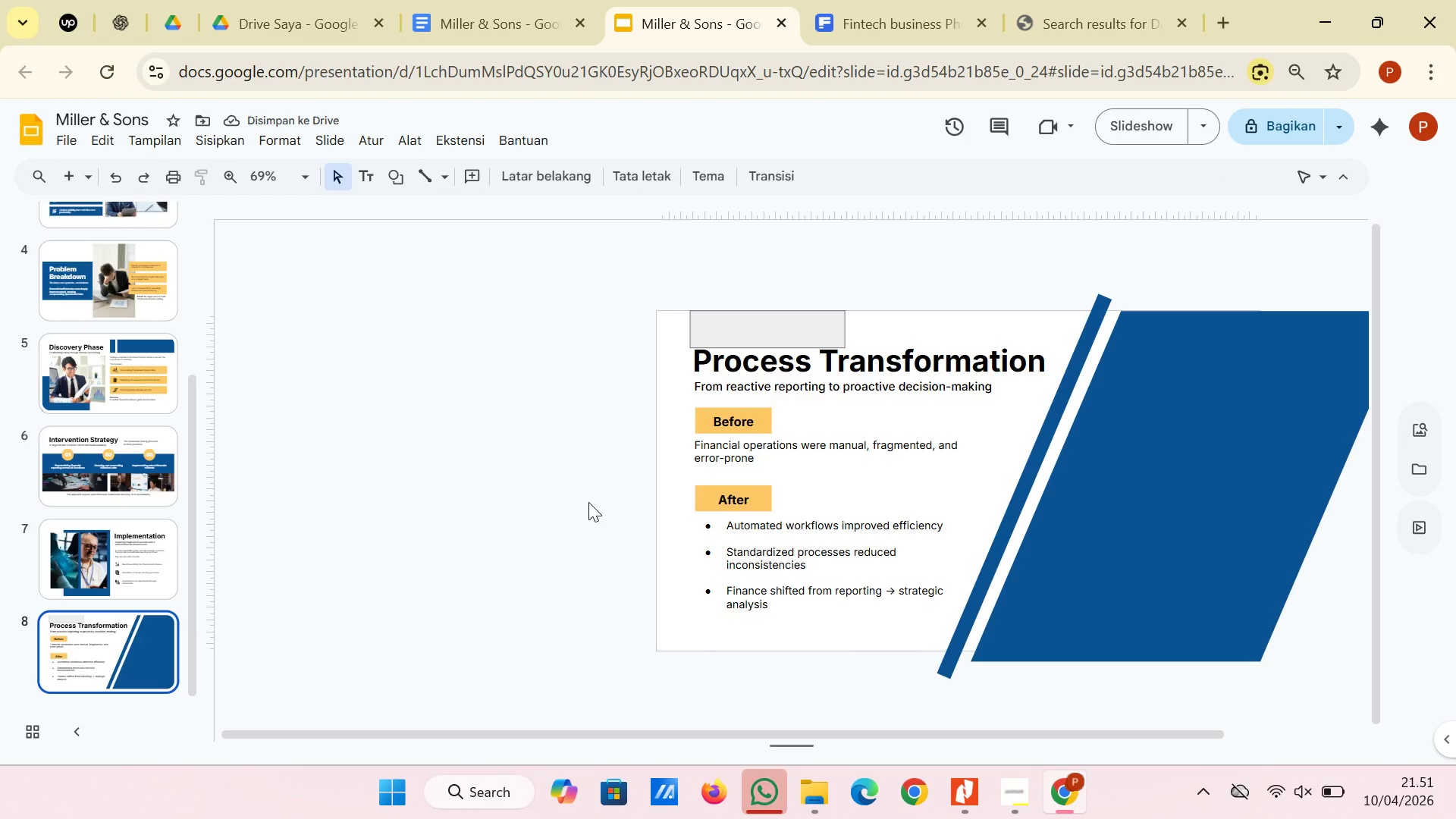 
left_click([1053, 422])
 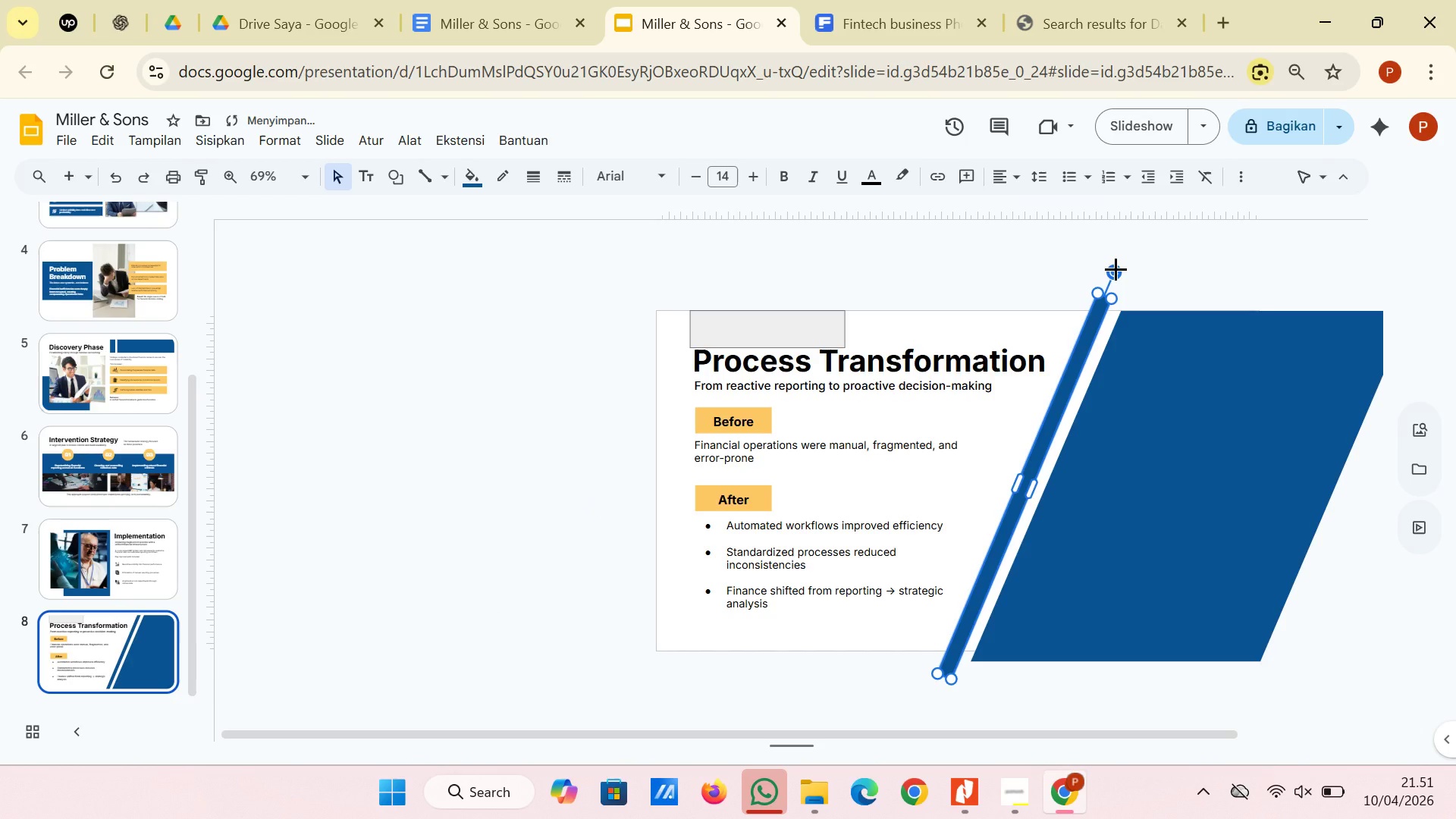 
wait(6.97)
 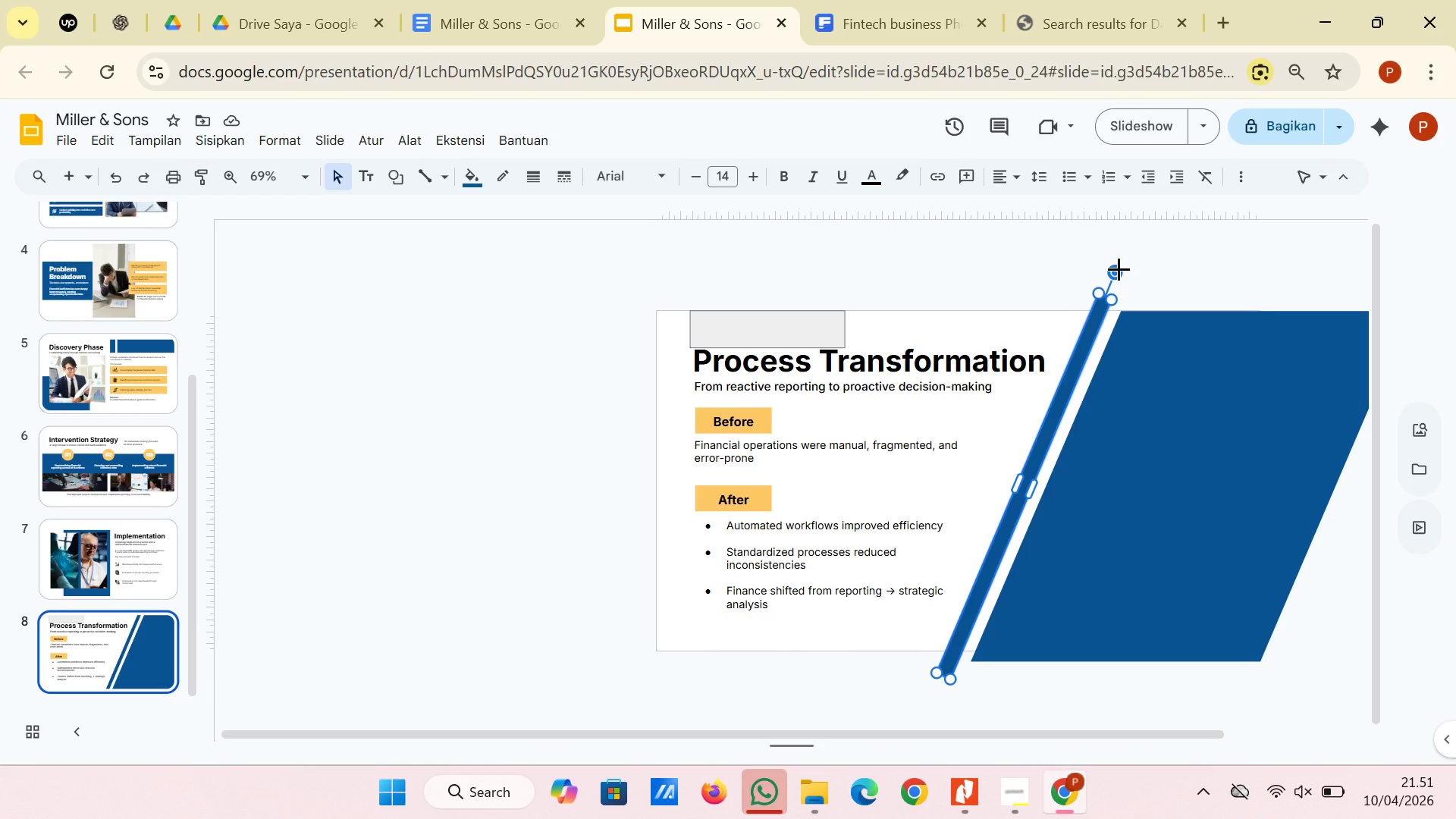 
left_click([1116, 268])
 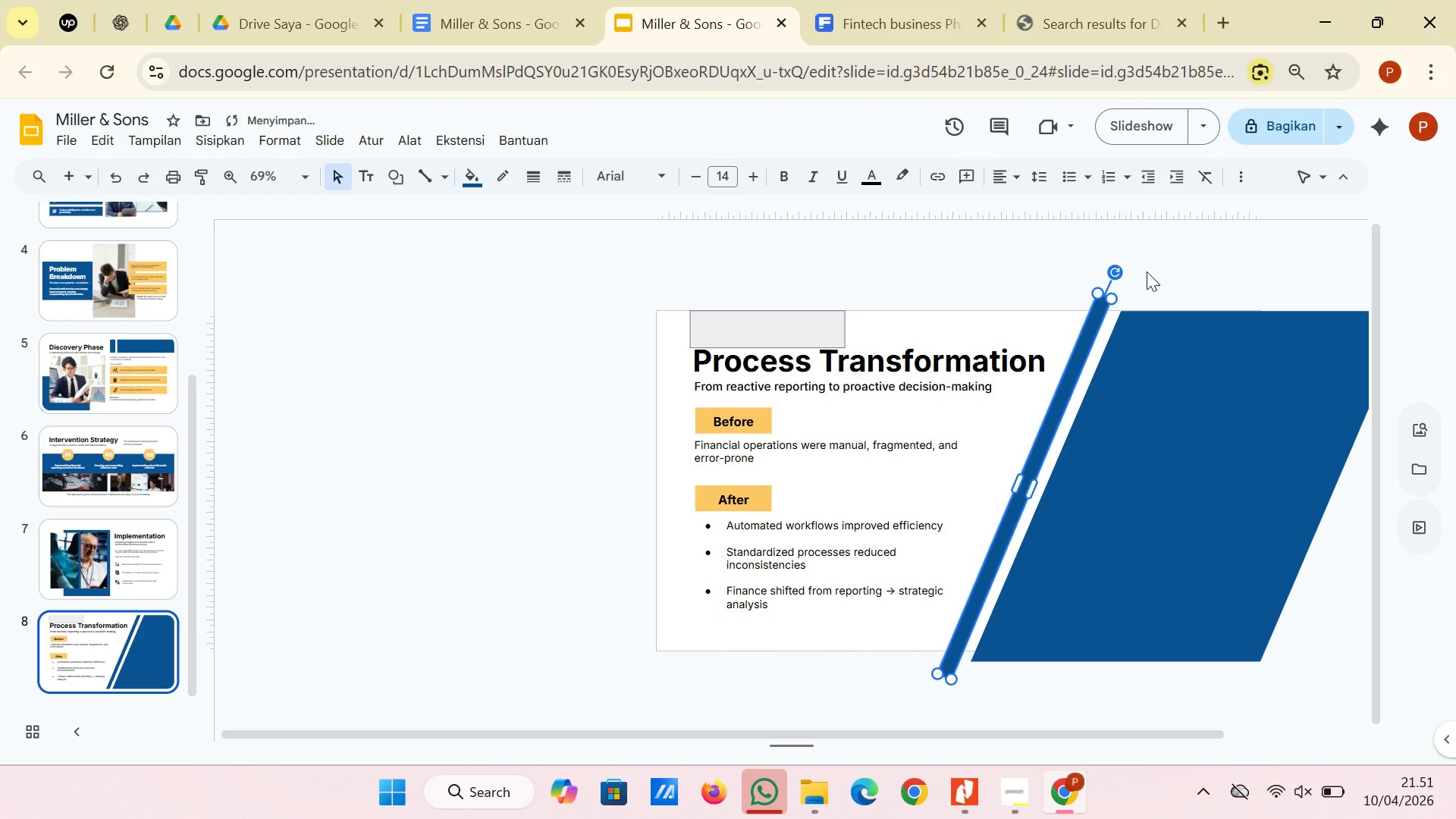 
left_click([1147, 271])
 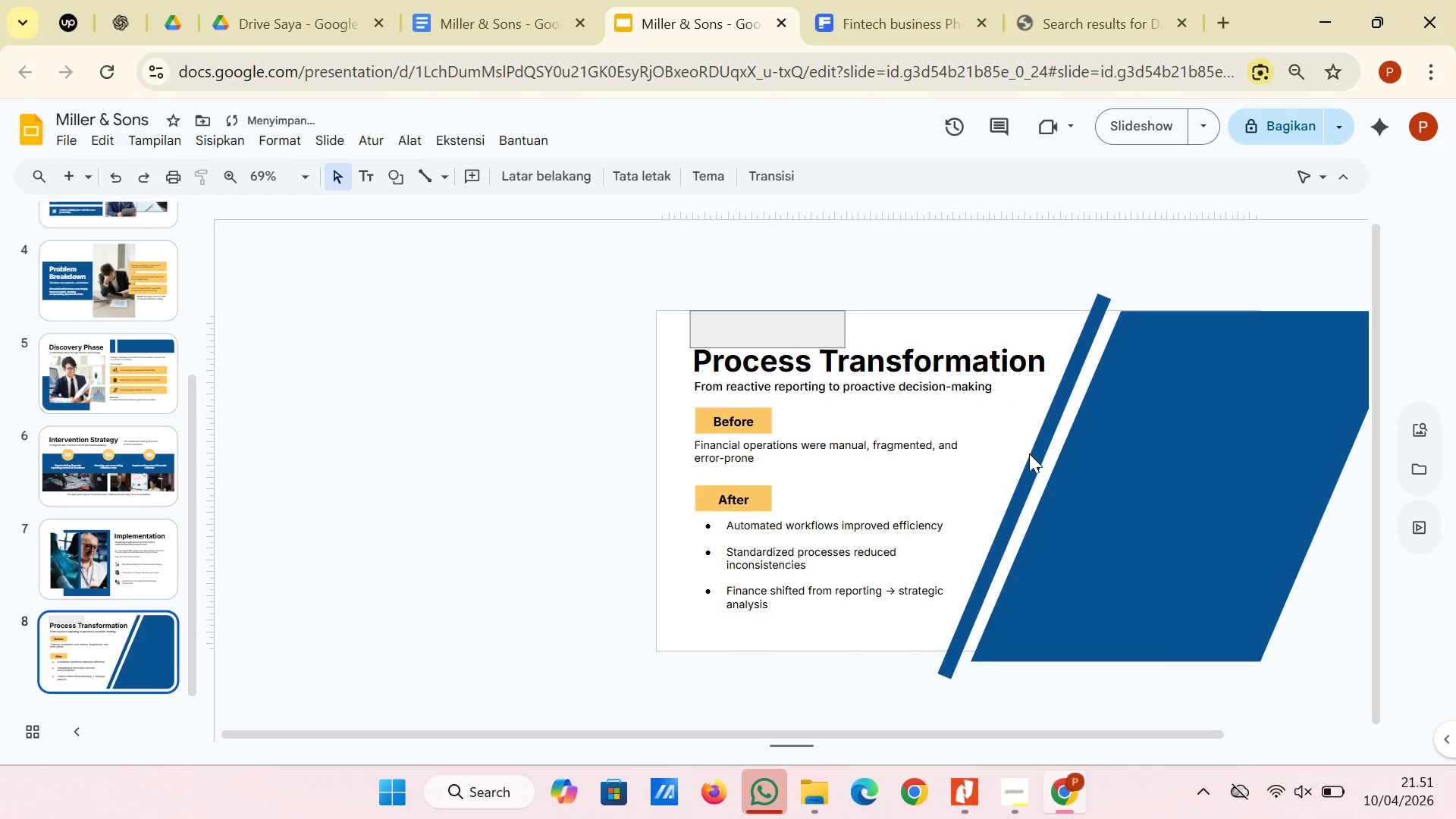 
left_click([1033, 461])
 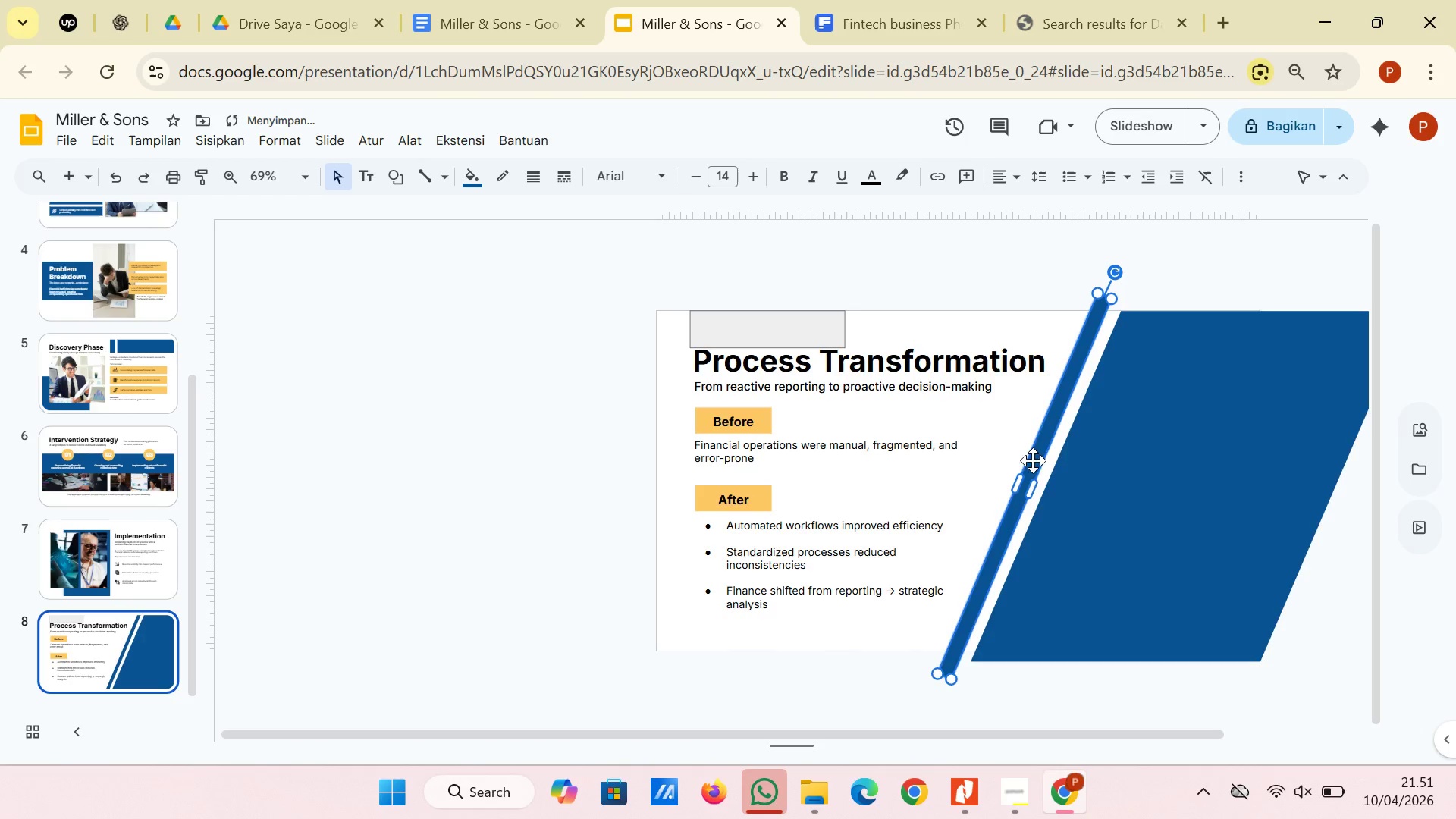 
left_click_drag(start_coordinate=[1033, 460], to_coordinate=[1045, 465])
 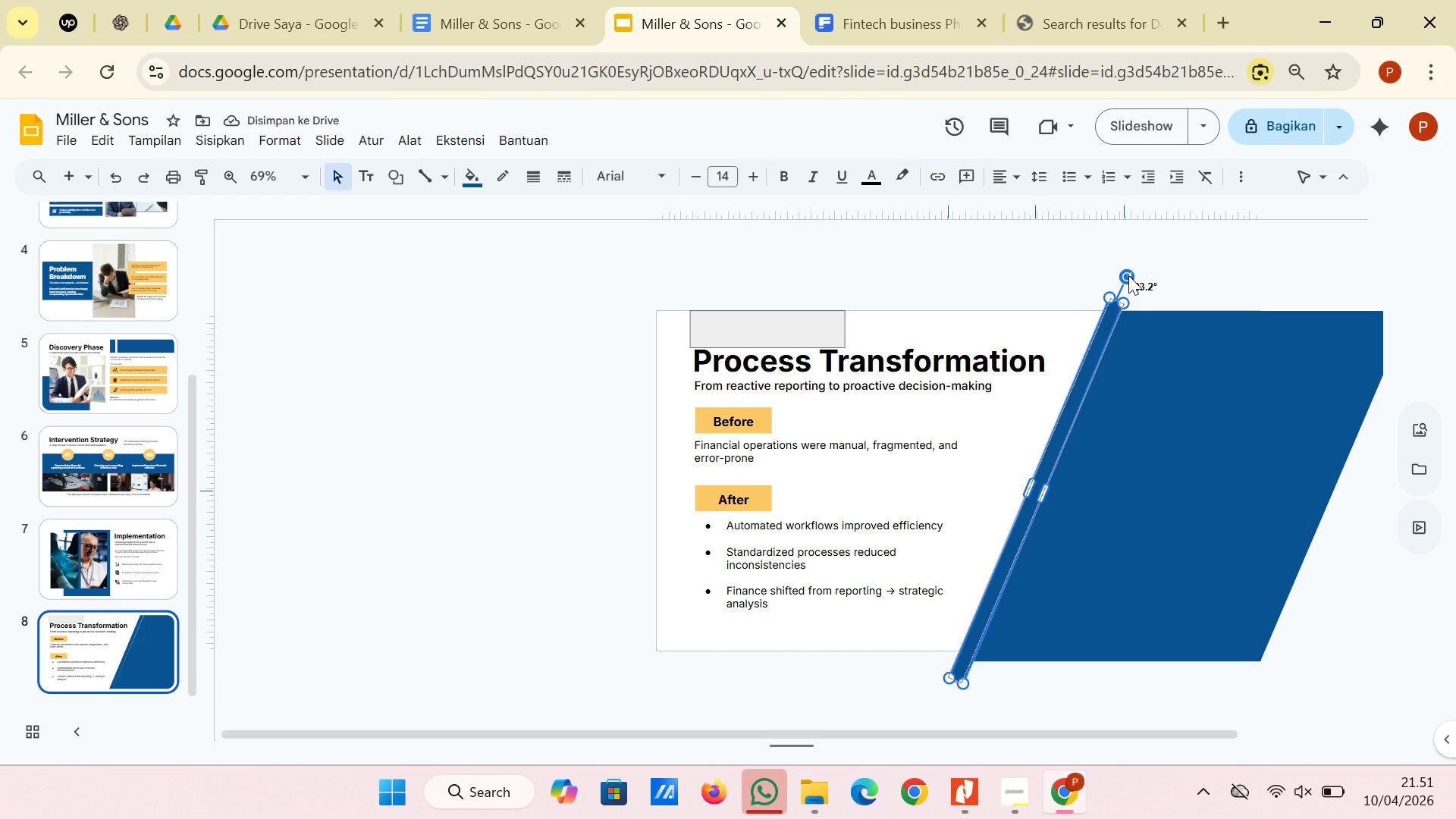 
left_click([1090, 281])
 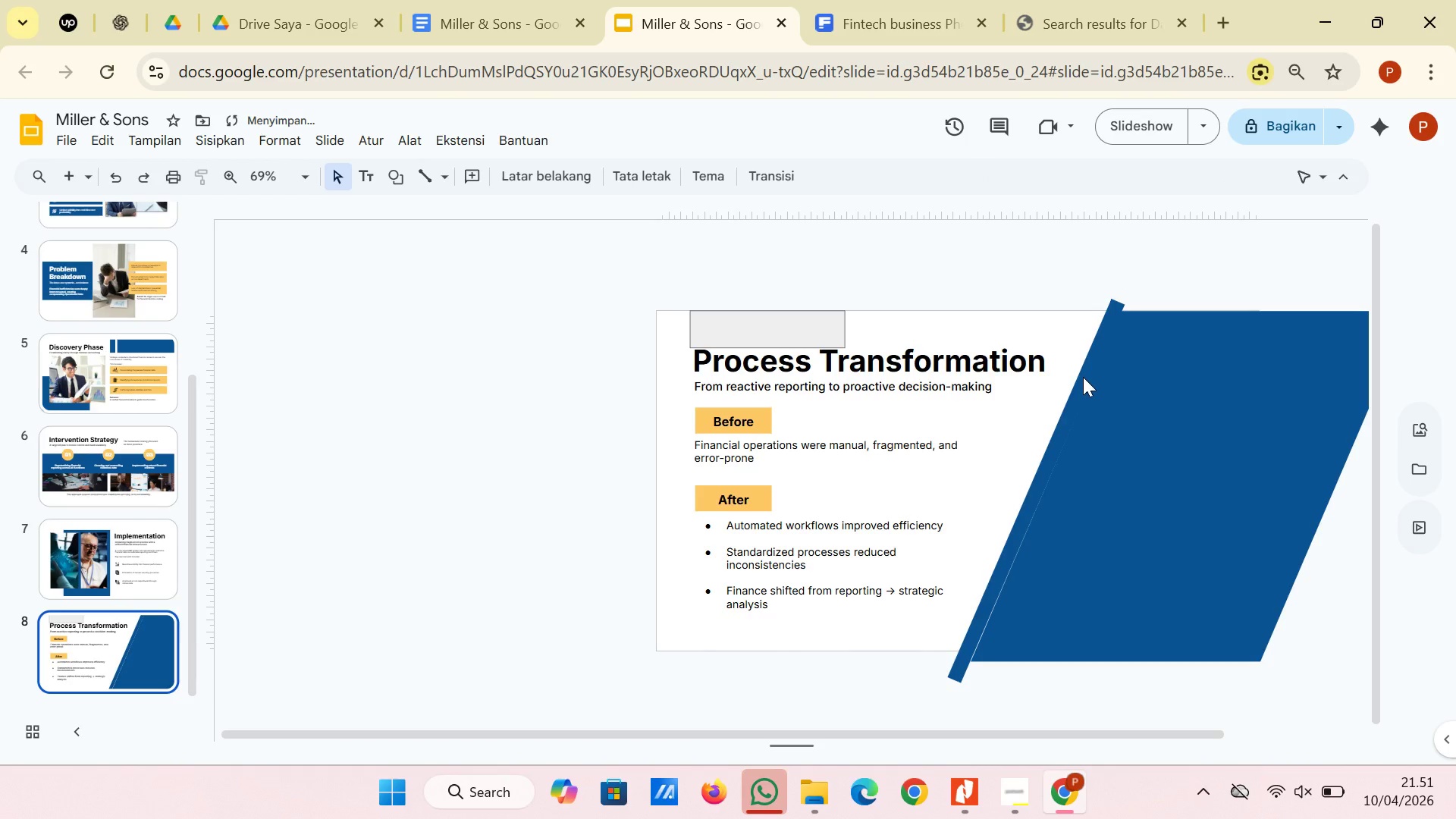 
left_click([1083, 377])
 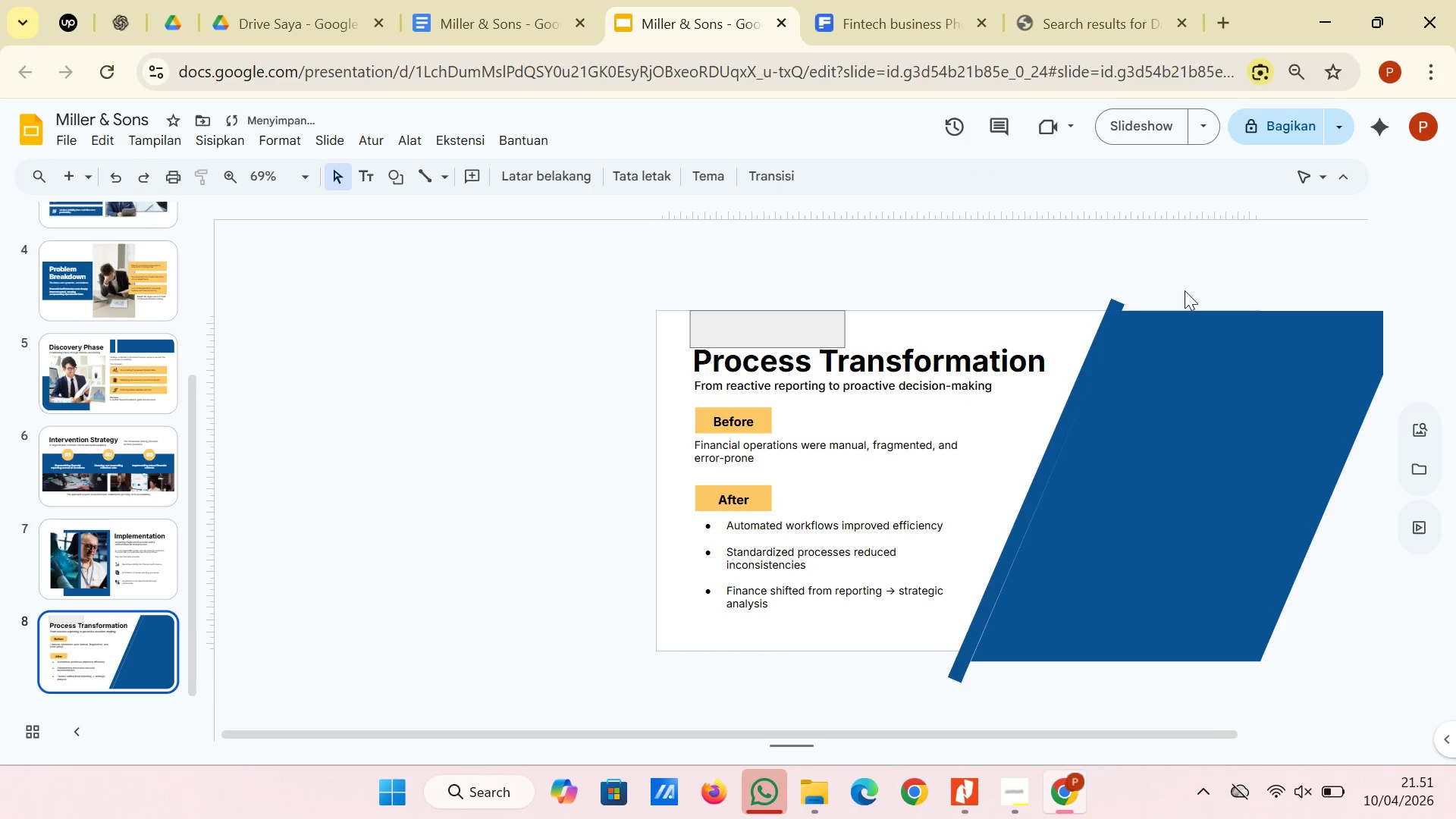 
left_click([1093, 360])
 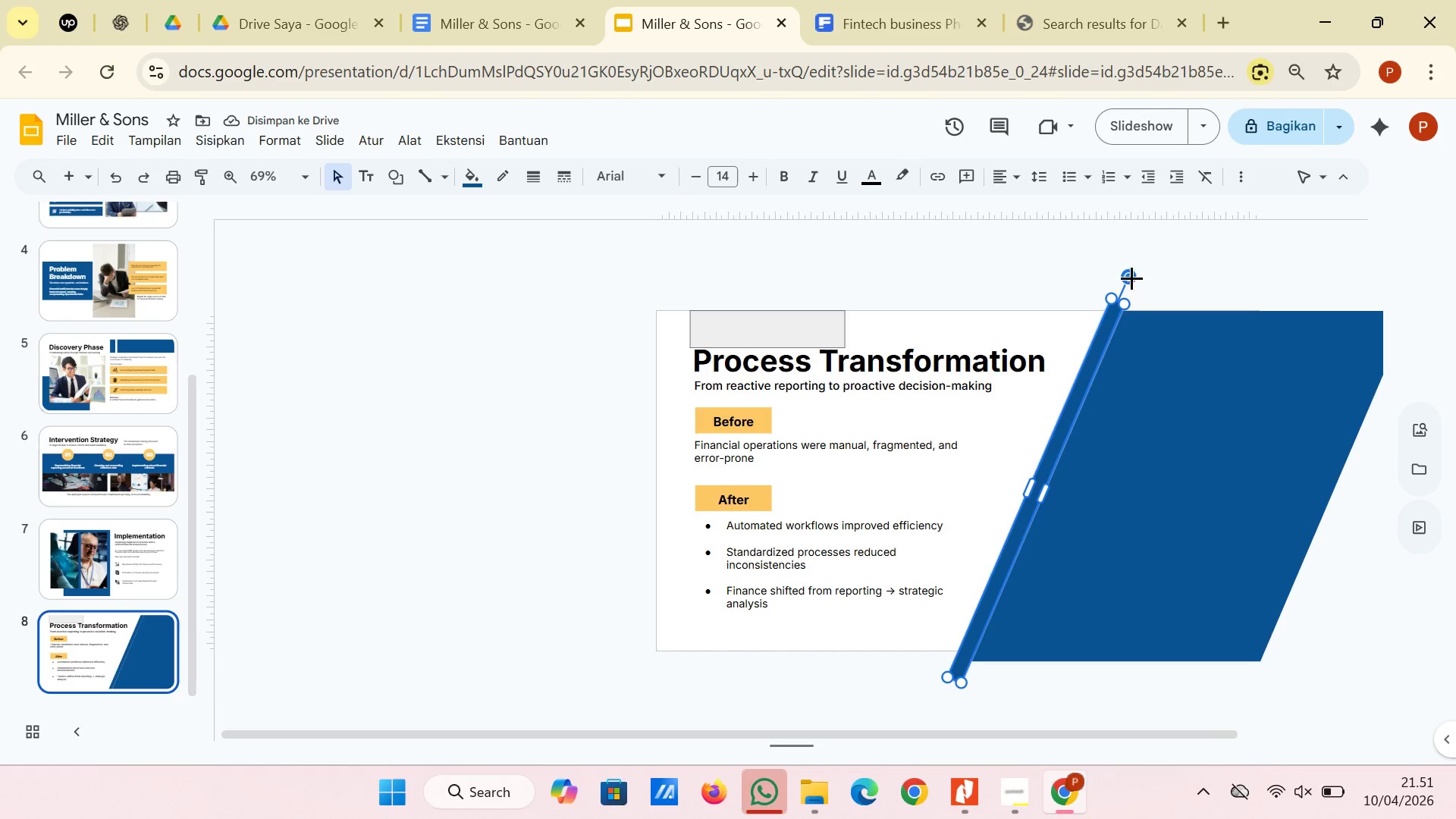 
left_click_drag(start_coordinate=[1131, 277], to_coordinate=[1128, 276])
 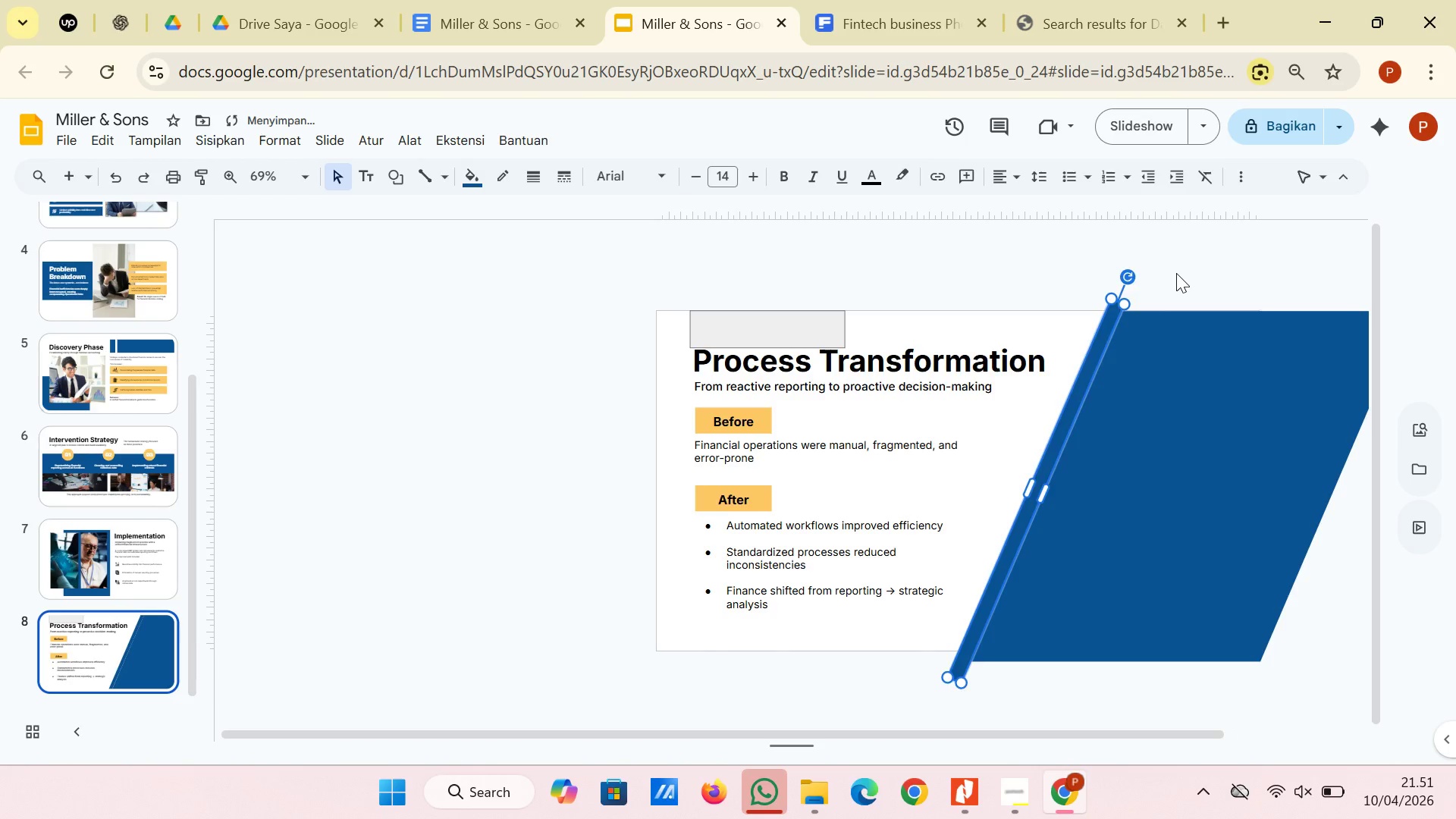 
left_click([1176, 273])
 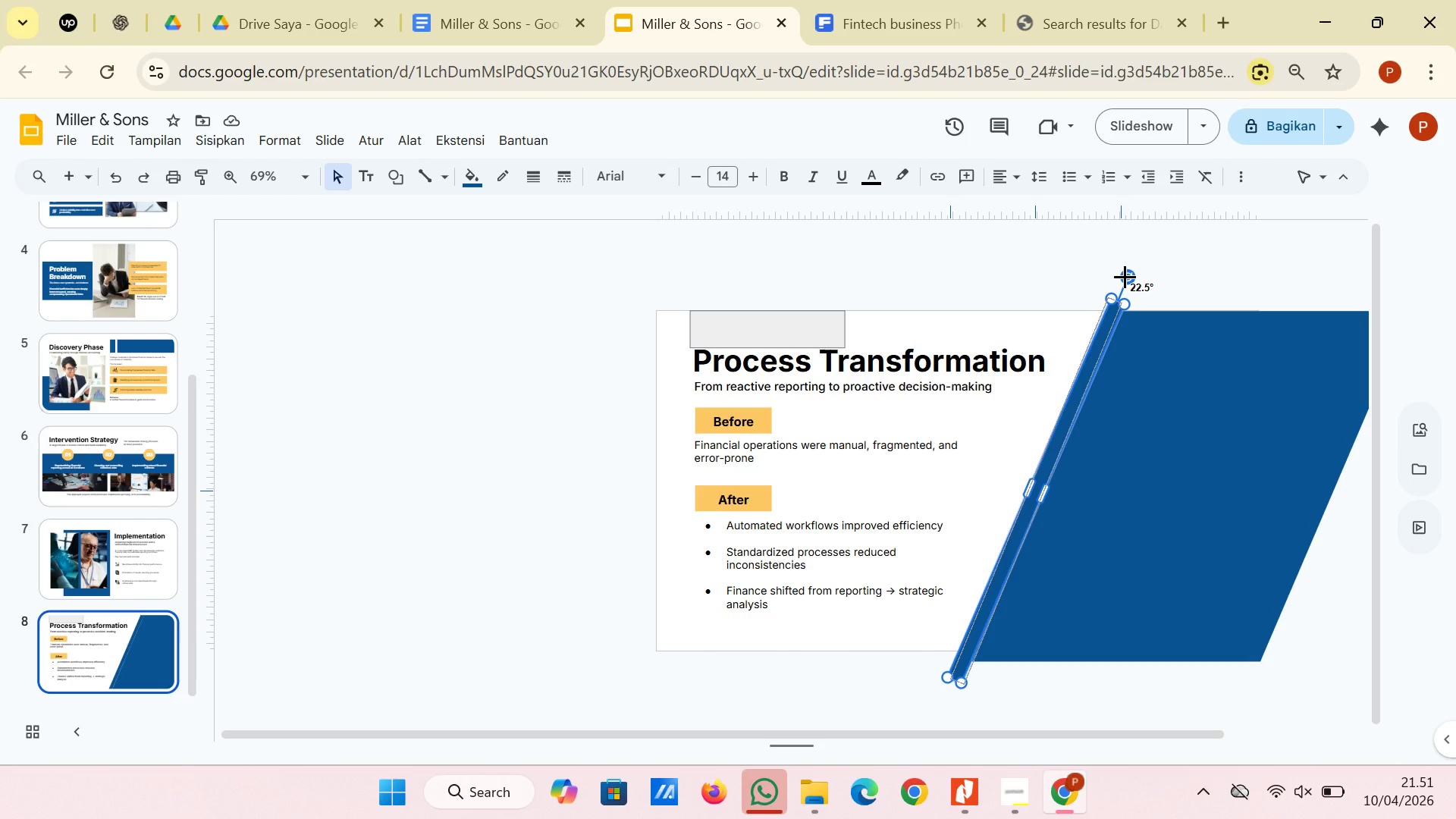 
wait(12.09)
 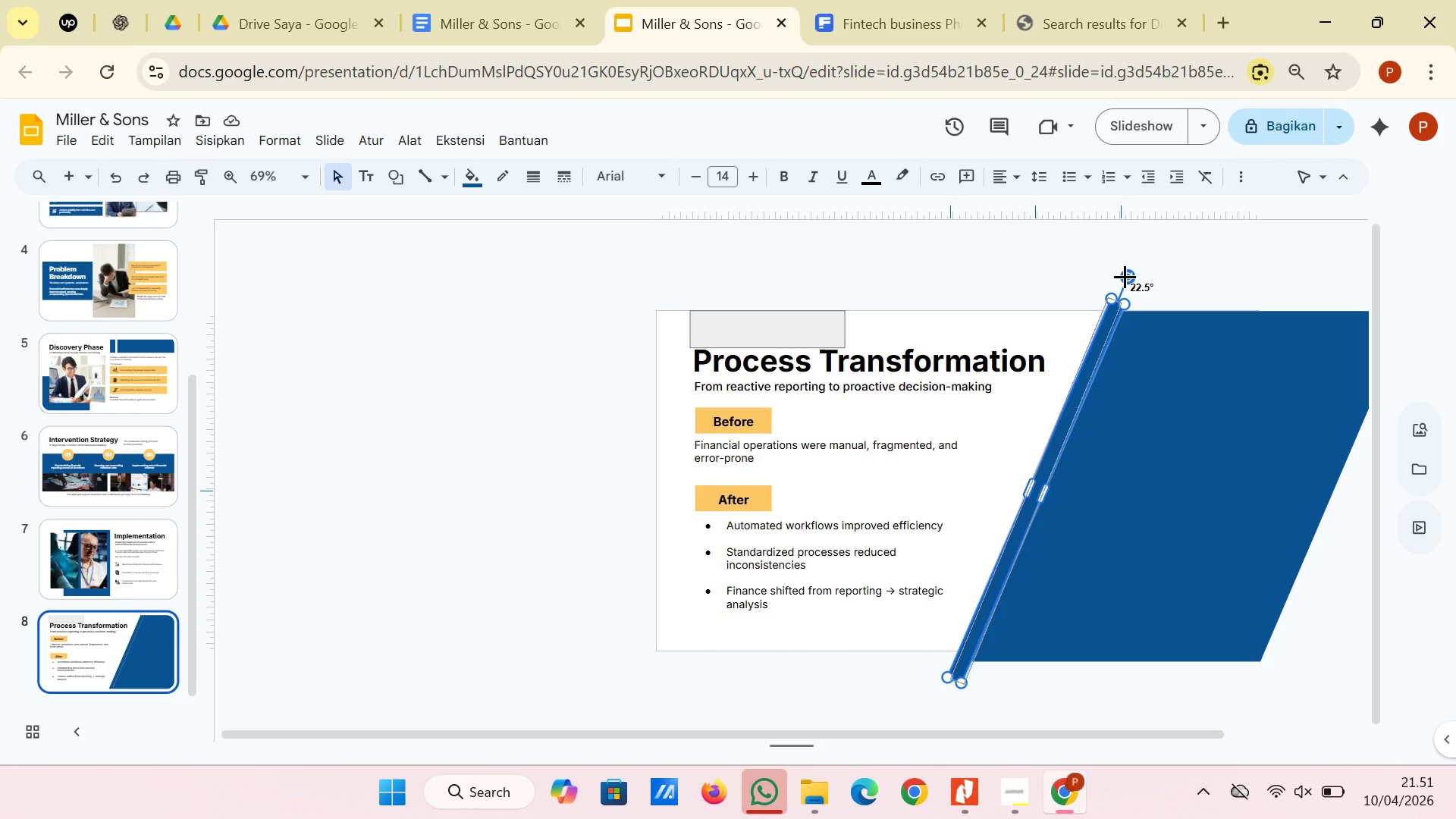 
left_click([1159, 278])
 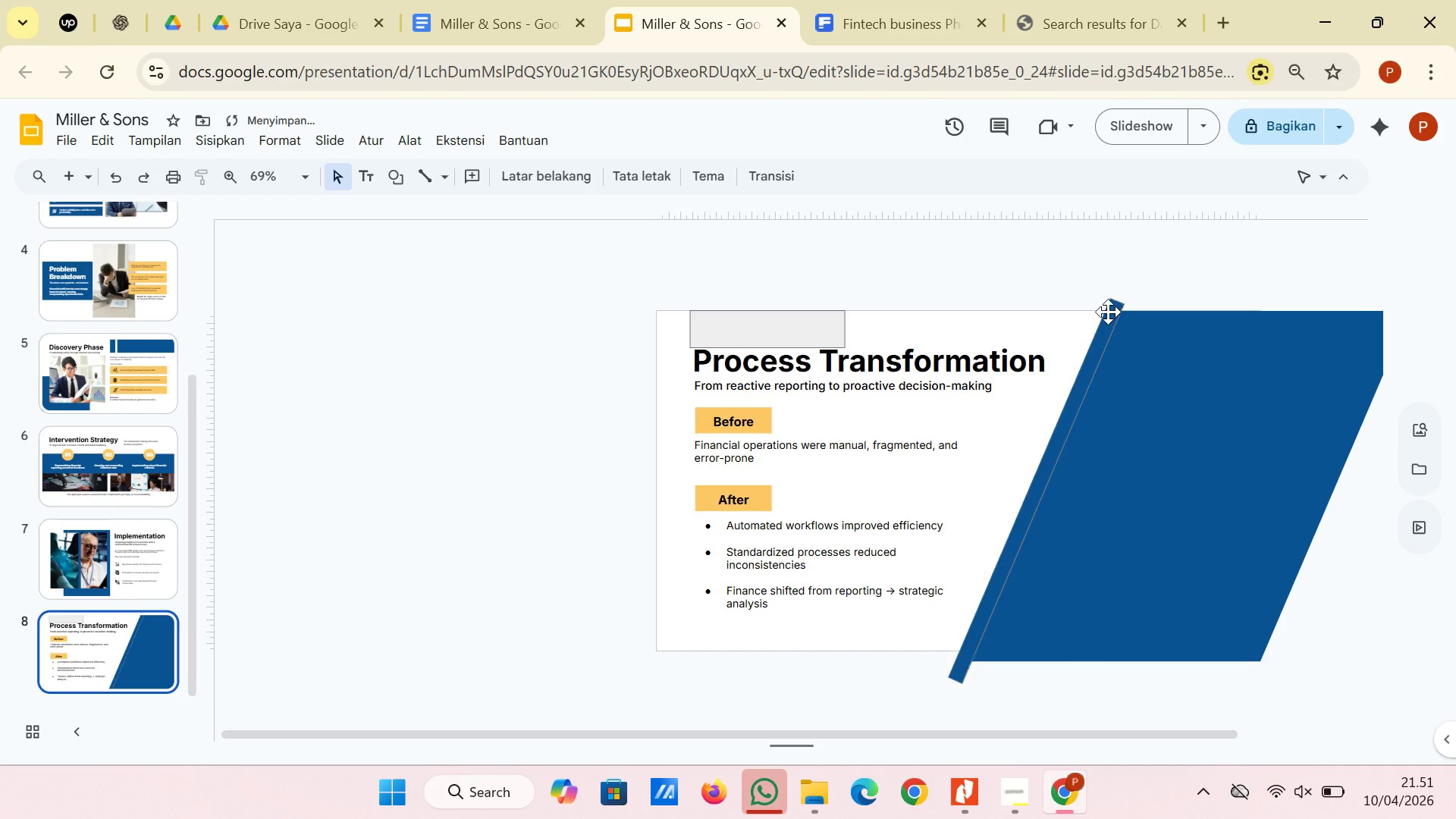 
left_click([1103, 312])
 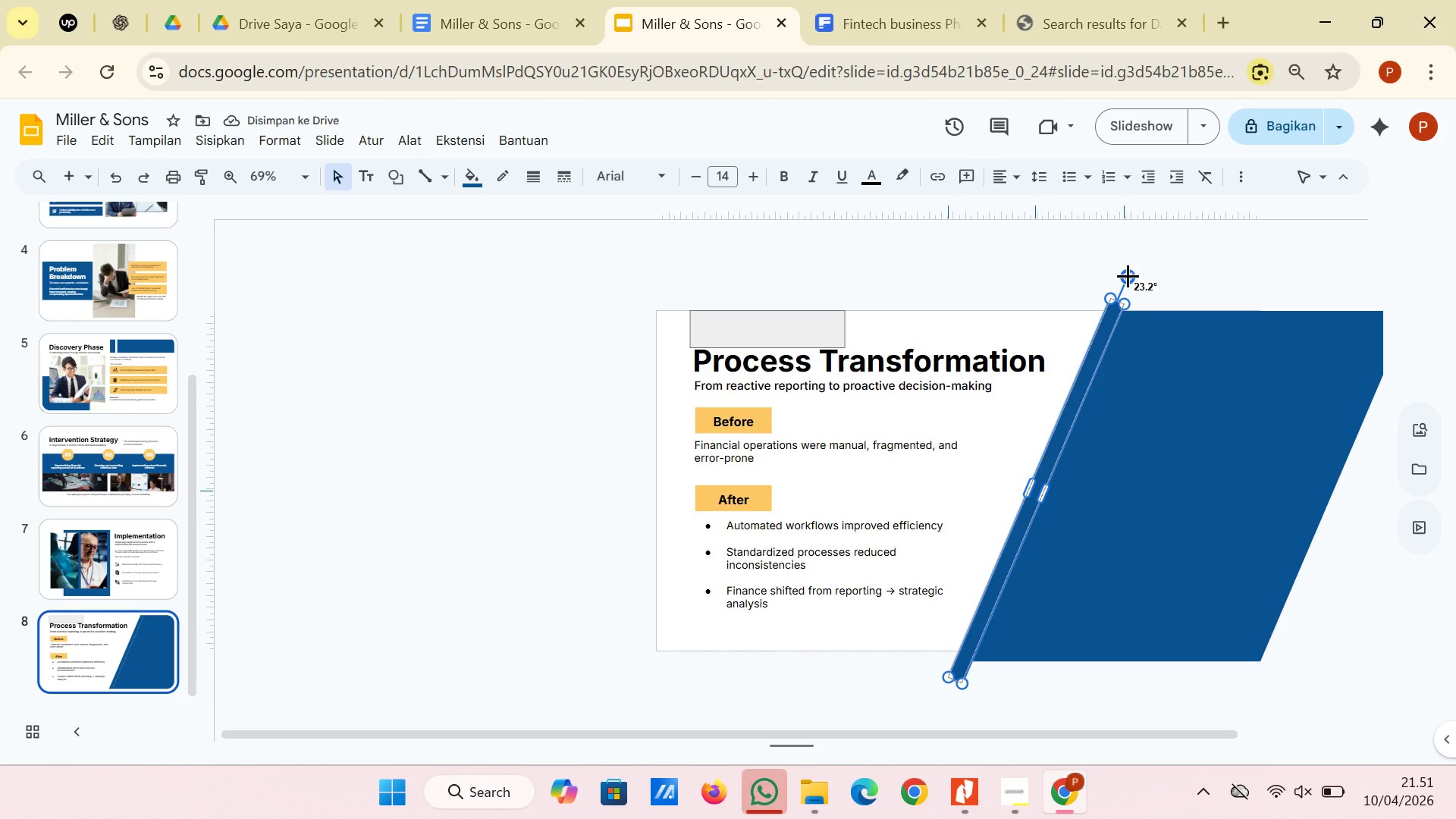 
left_click([1173, 278])
 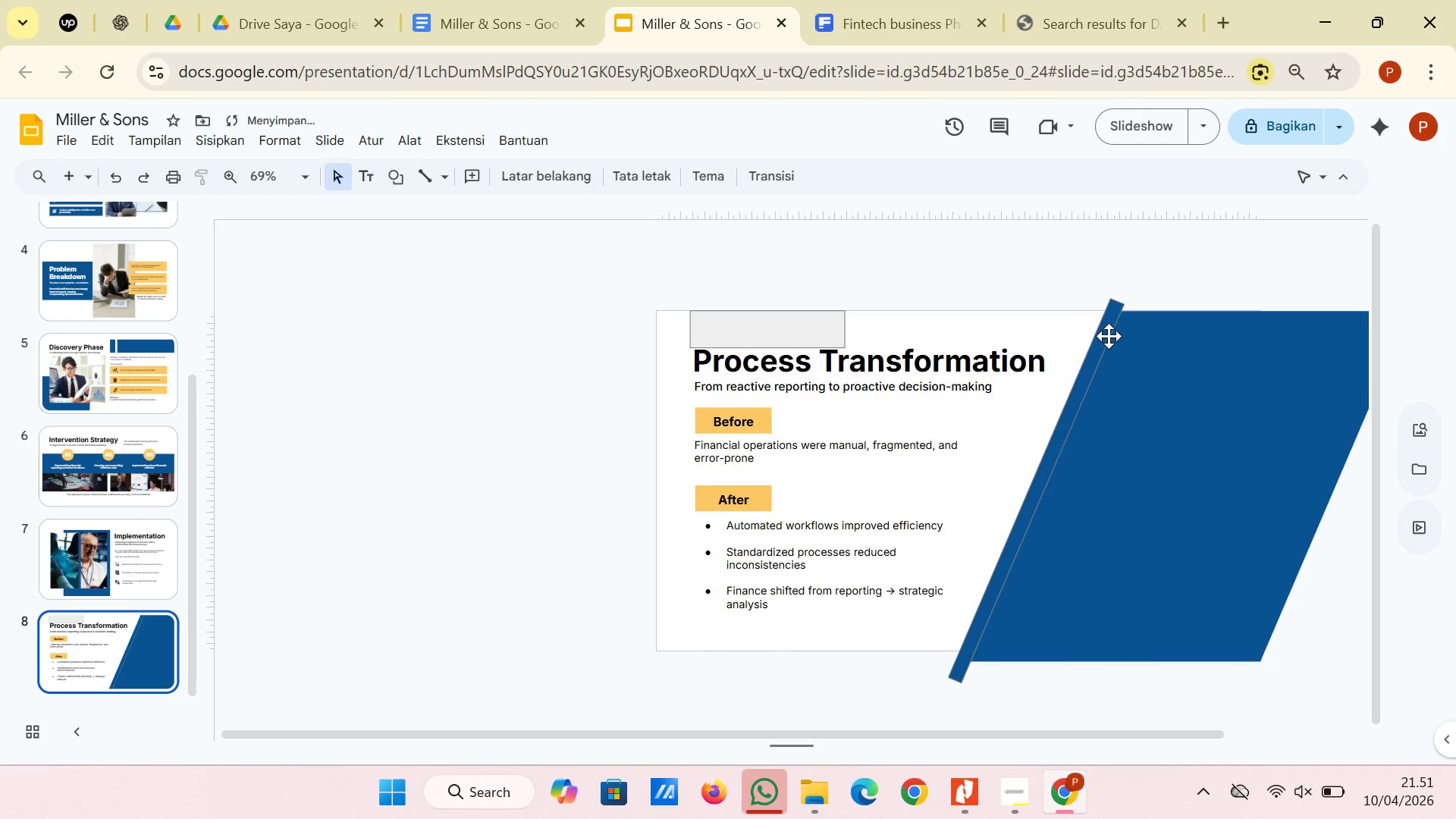 
left_click([1098, 338])
 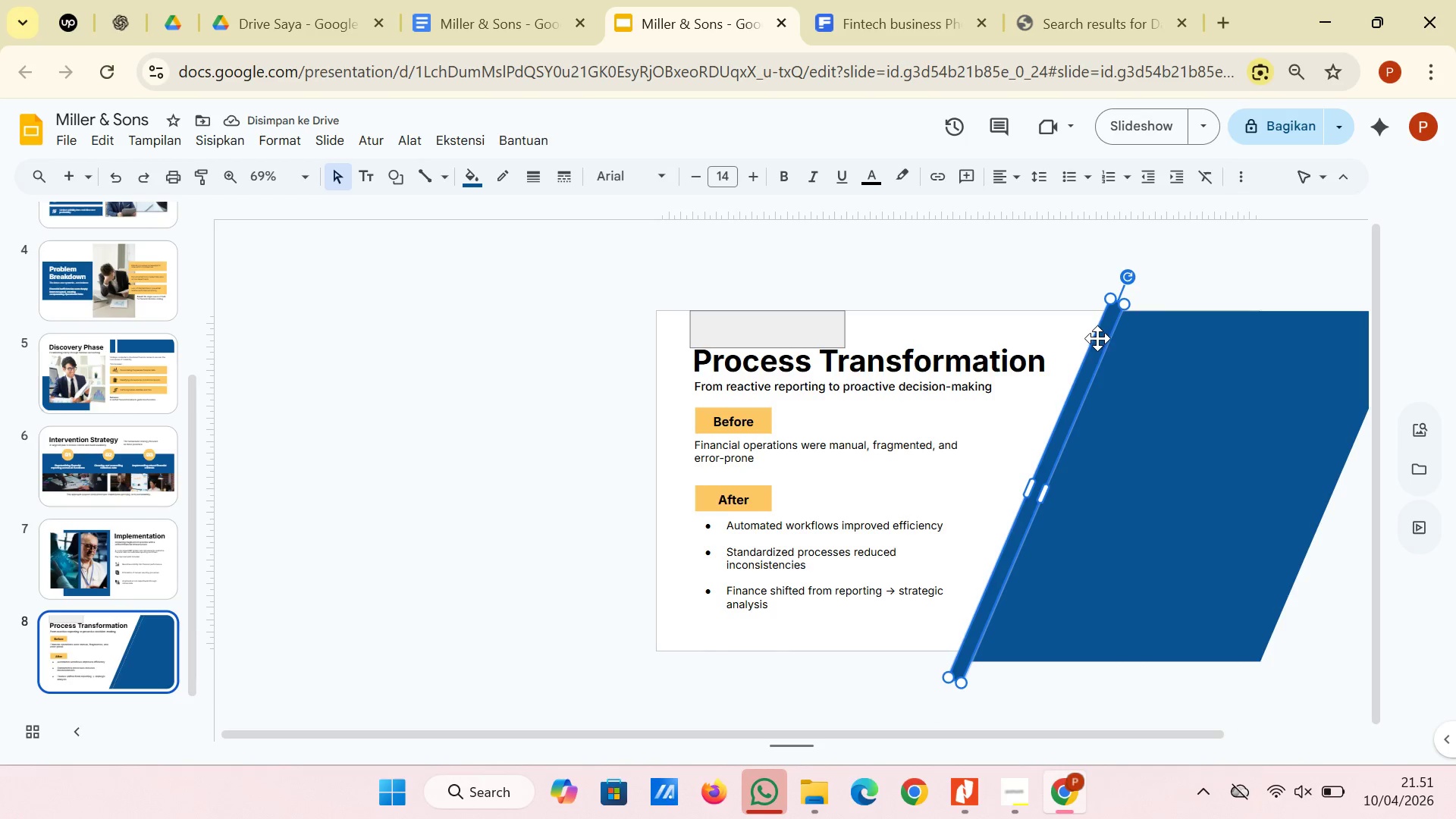 
left_click_drag(start_coordinate=[1097, 338], to_coordinate=[1087, 338])
 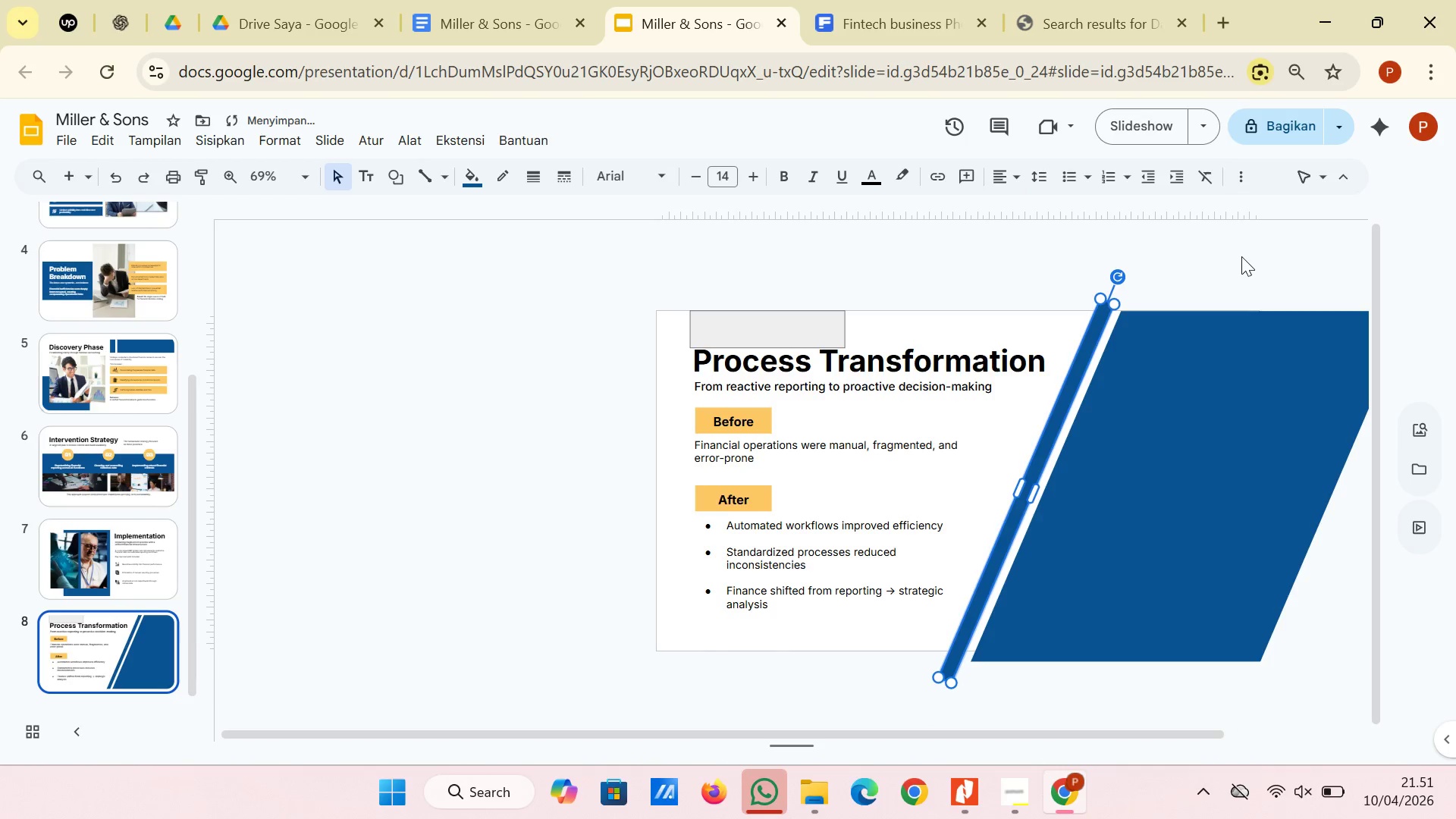 
left_click([1235, 253])
 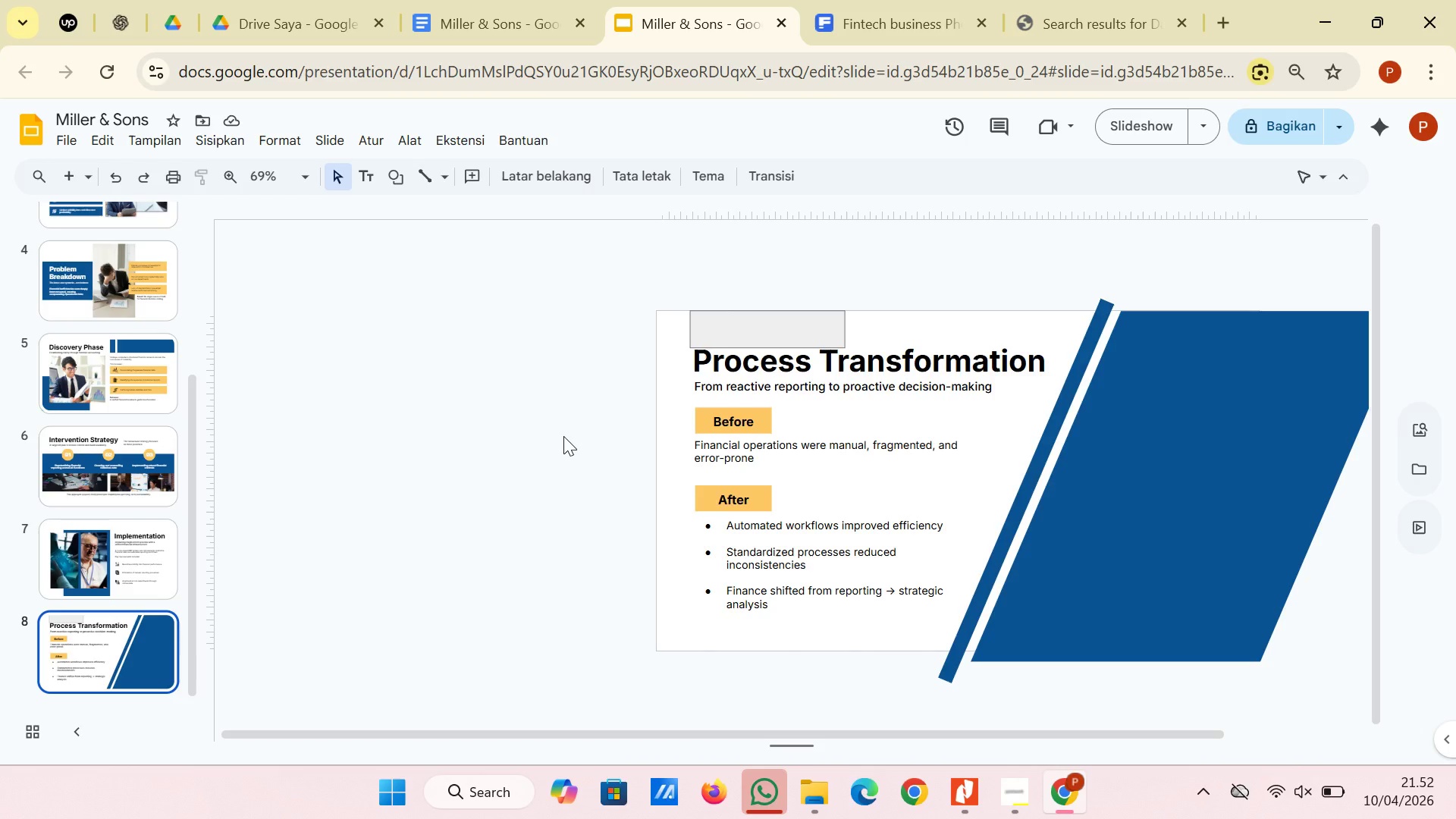 
wait(44.36)
 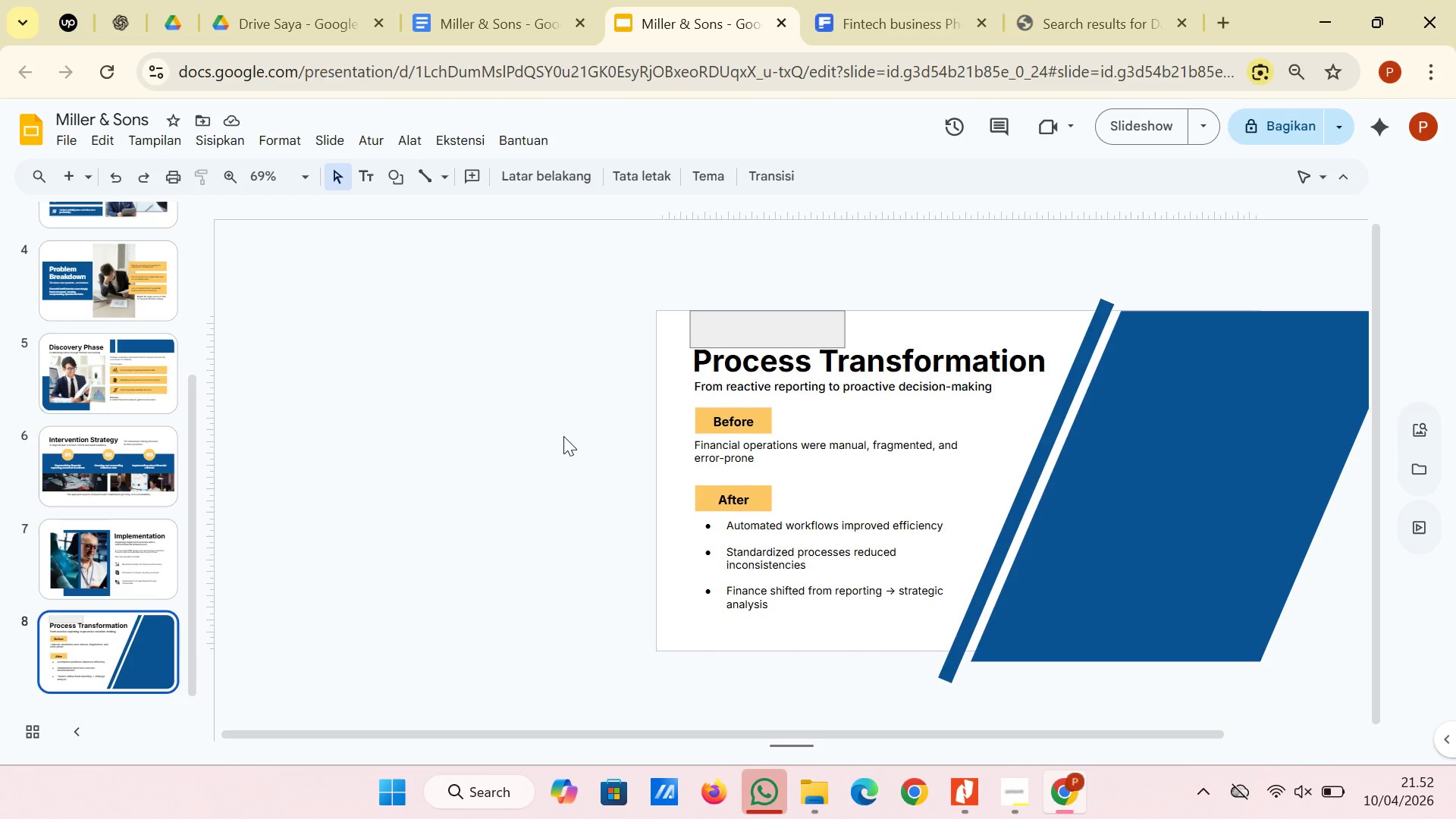 
left_click([758, 331])
 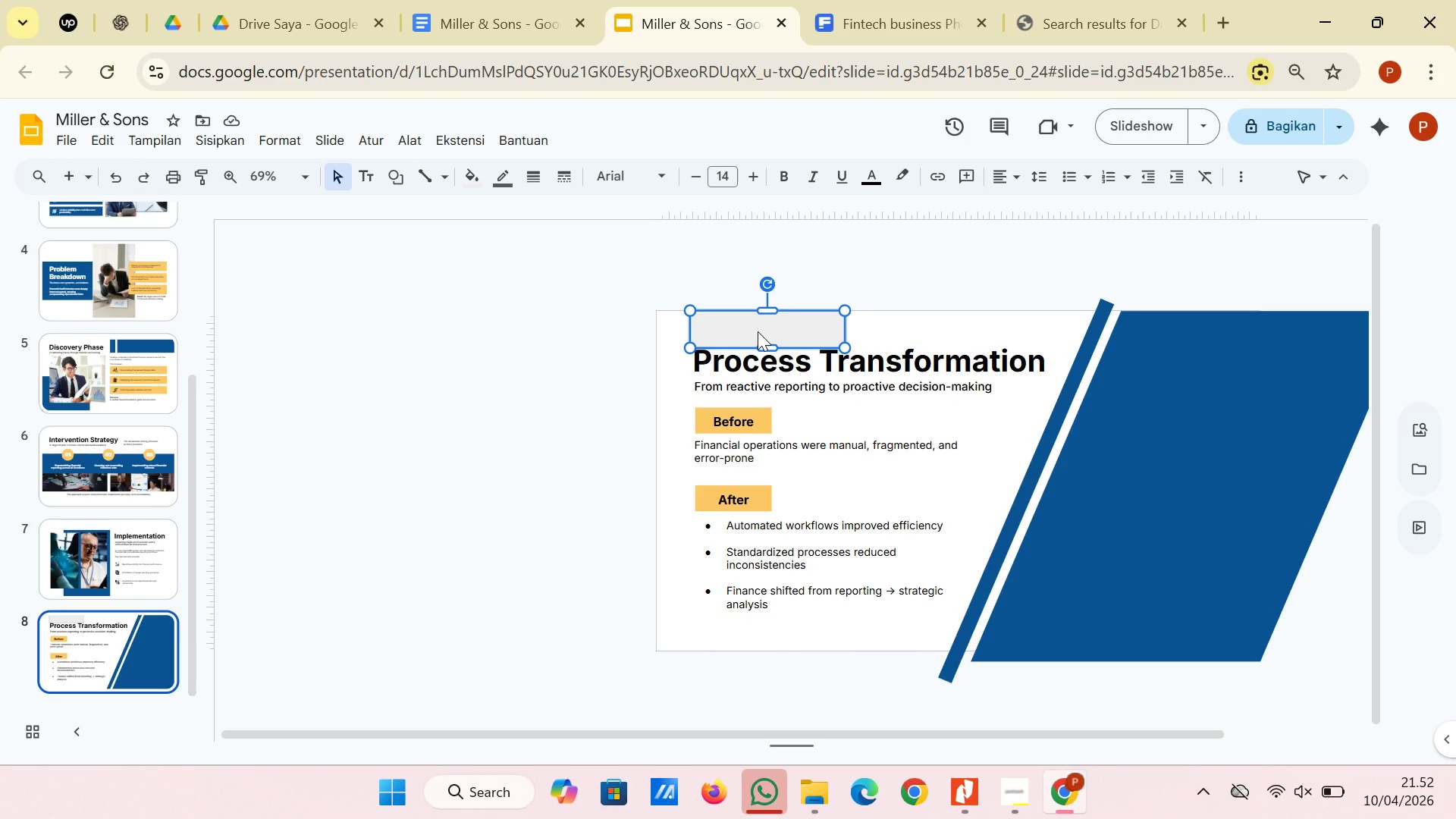 
wait(6.45)
 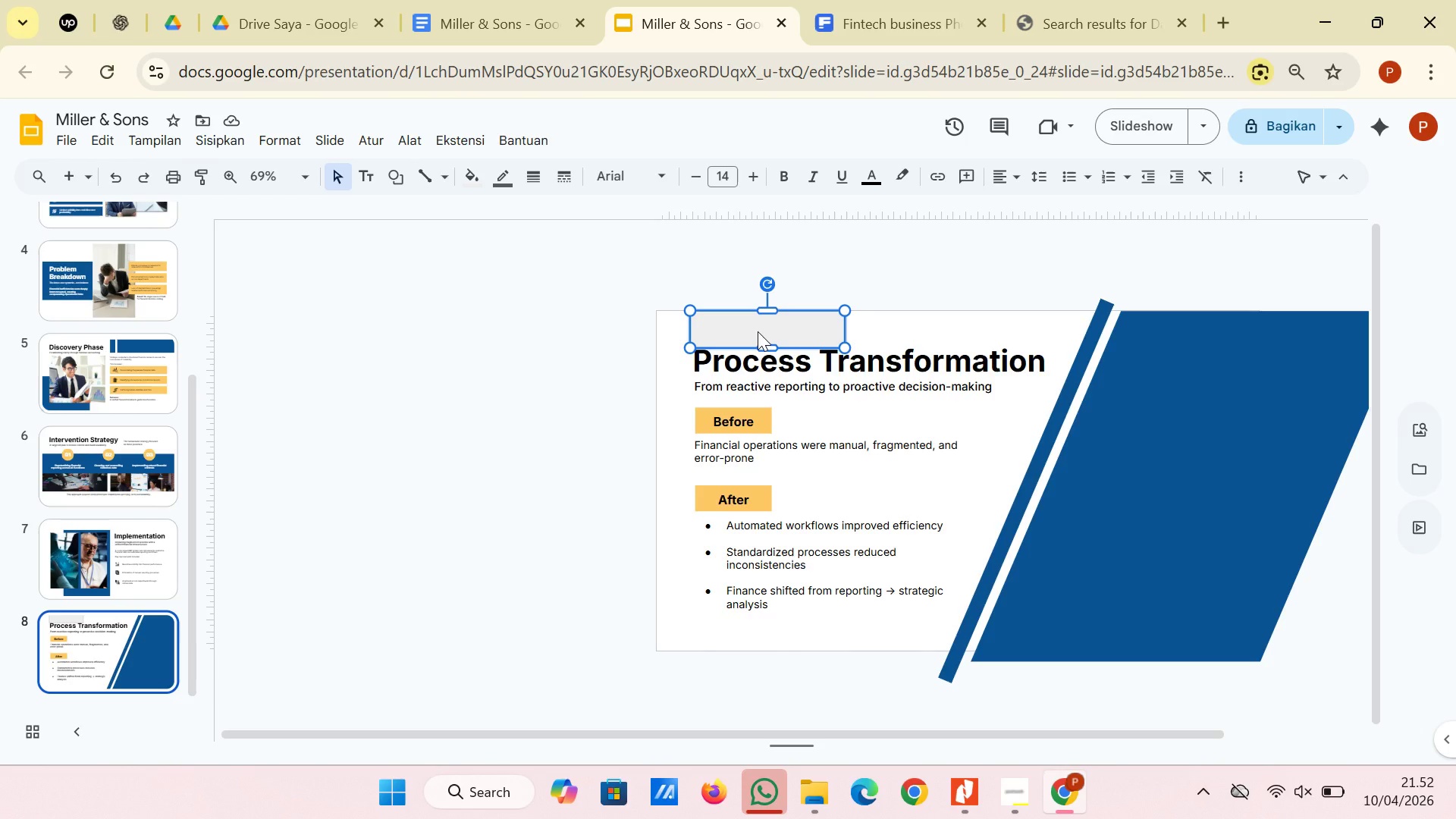 
right_click([758, 331])
 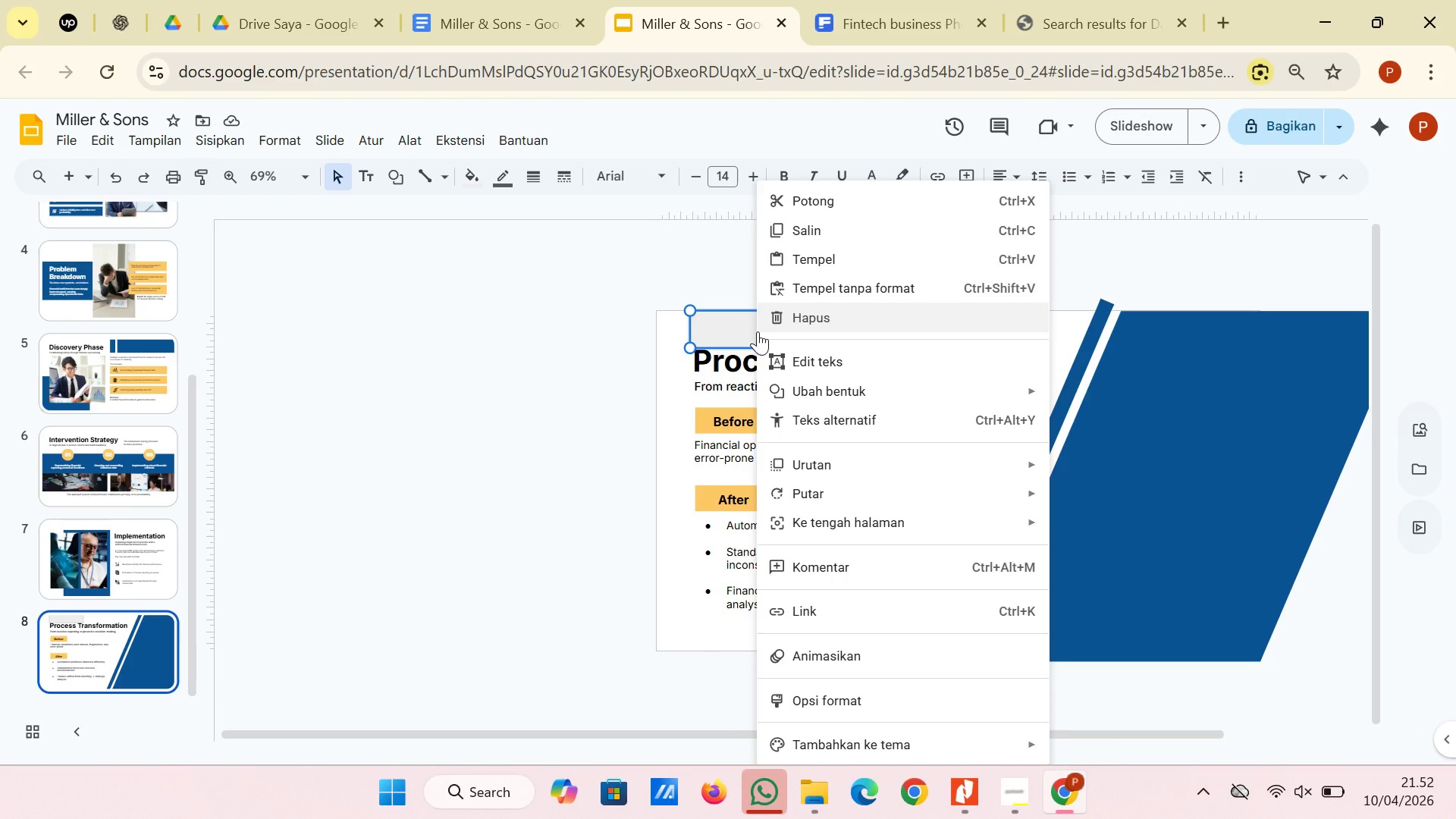 
left_click([570, 409])
 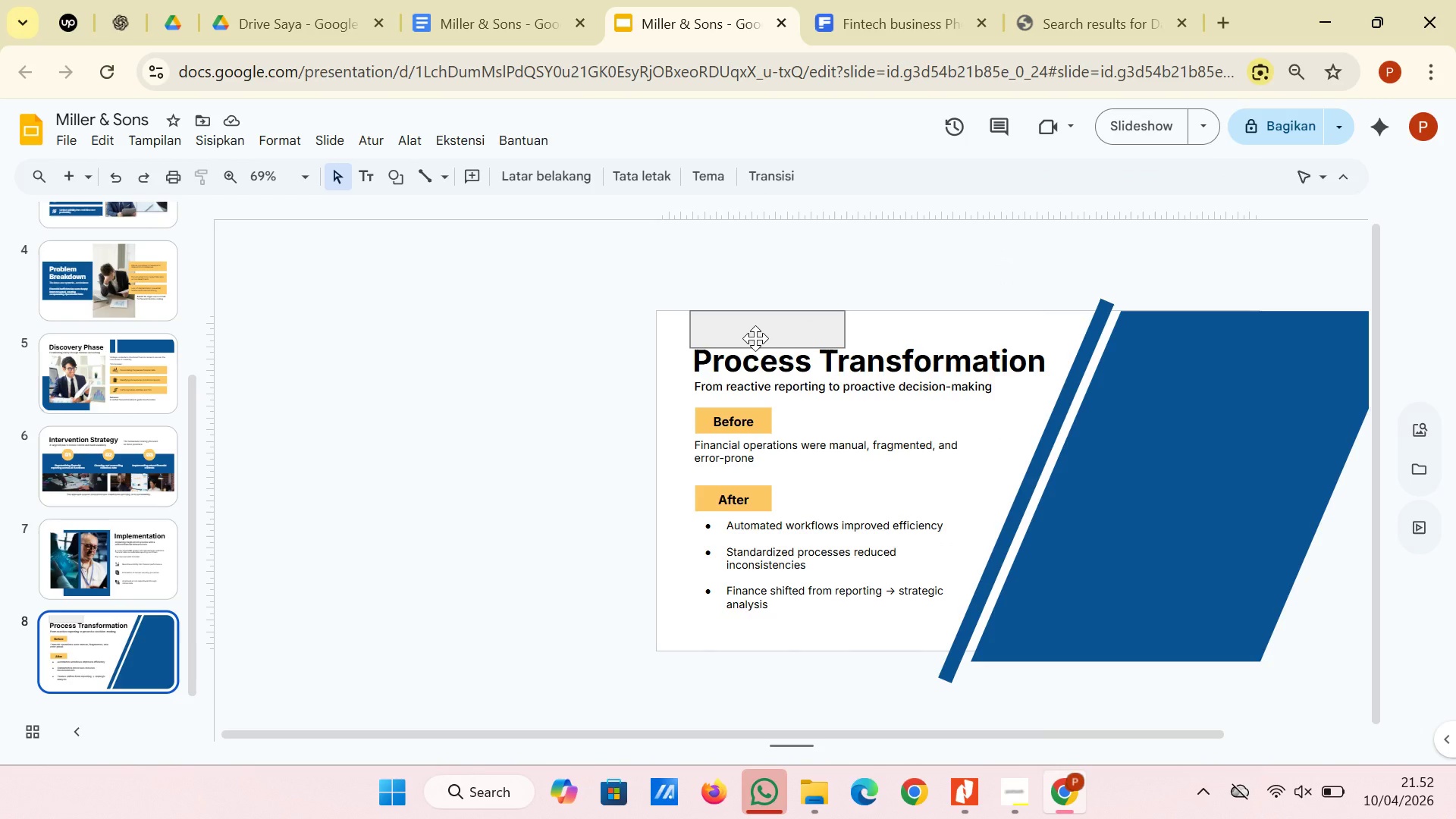 
left_click([755, 338])
 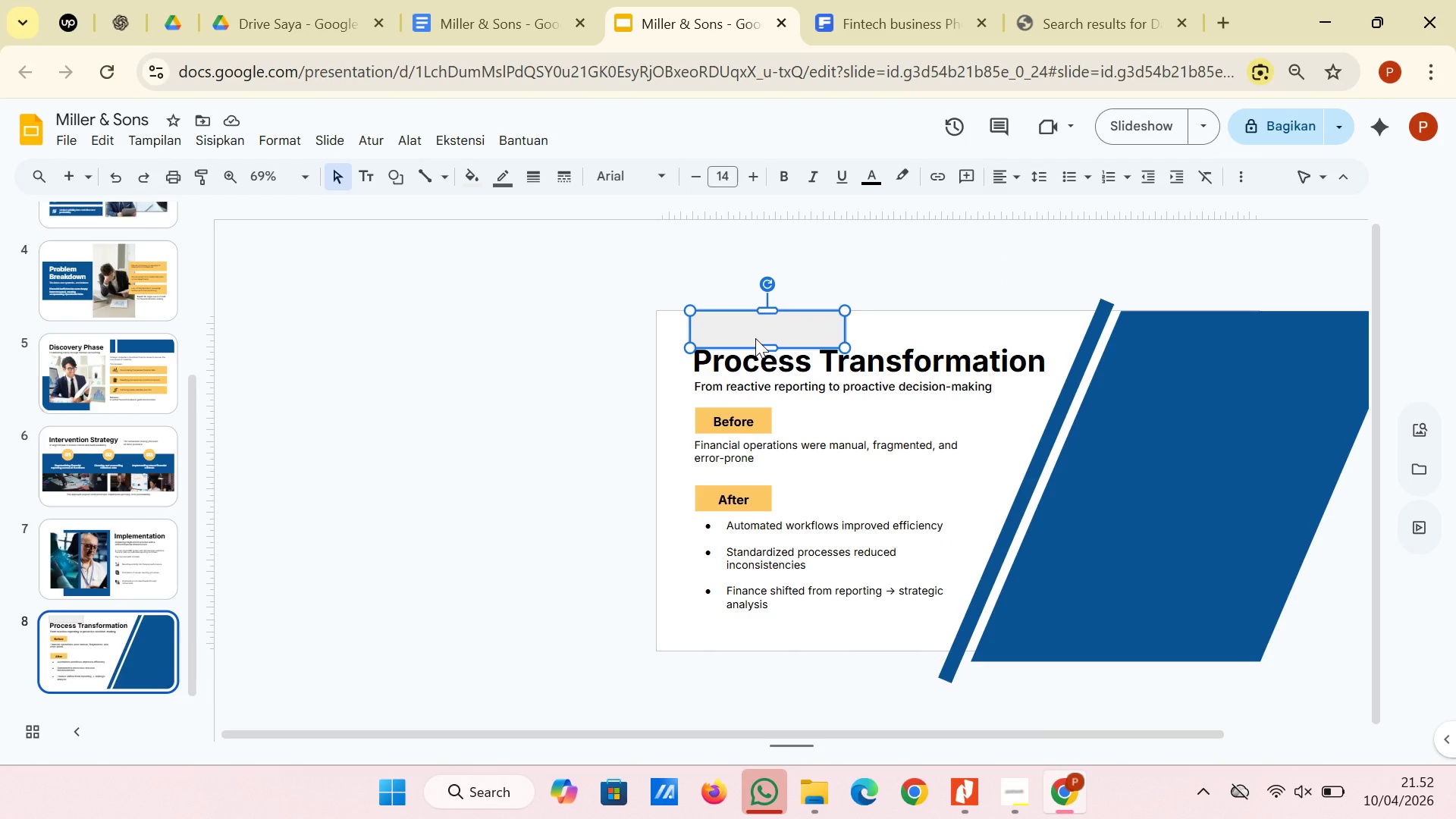 
wait(6.22)
 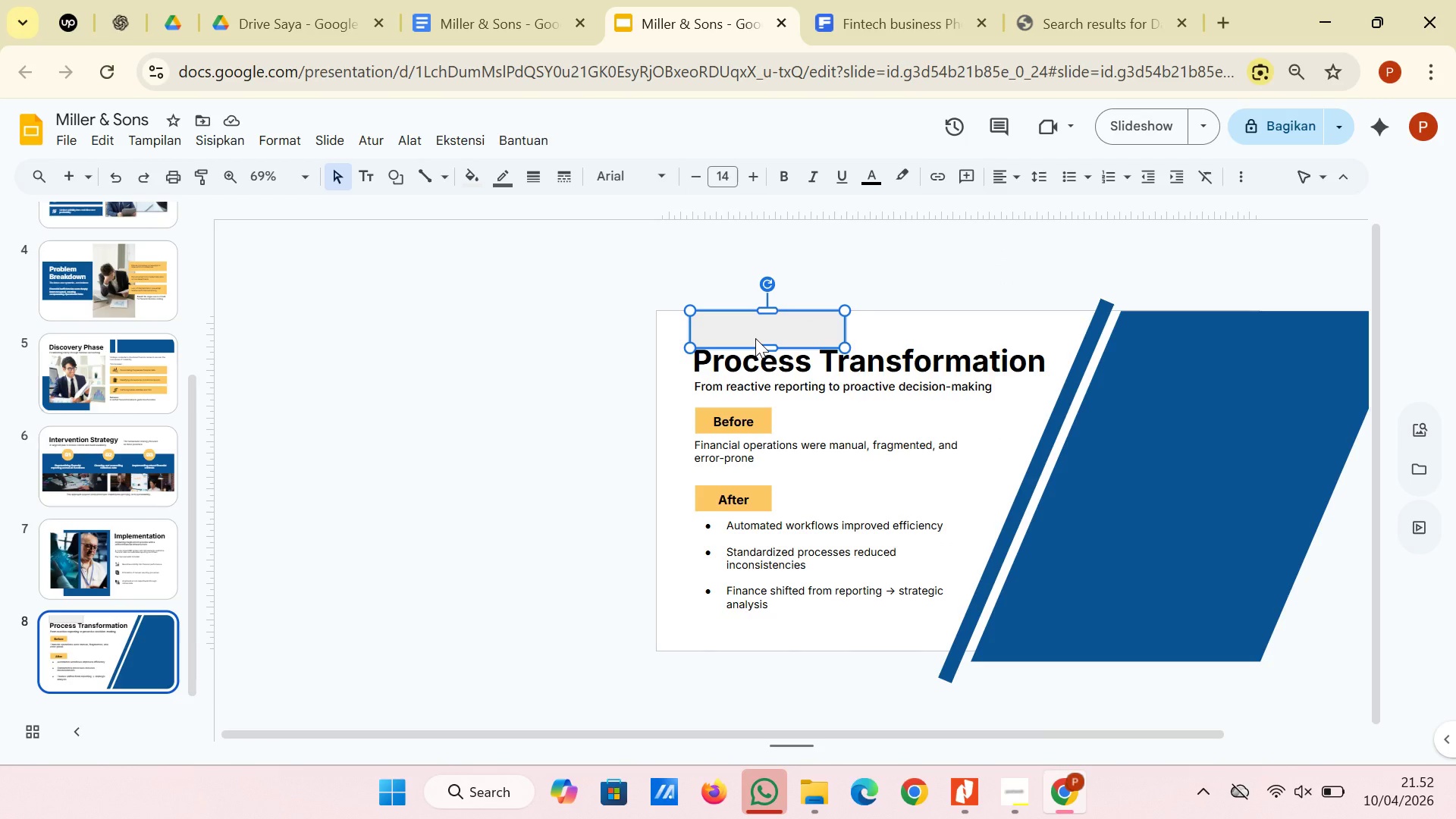 
right_click([755, 338])
 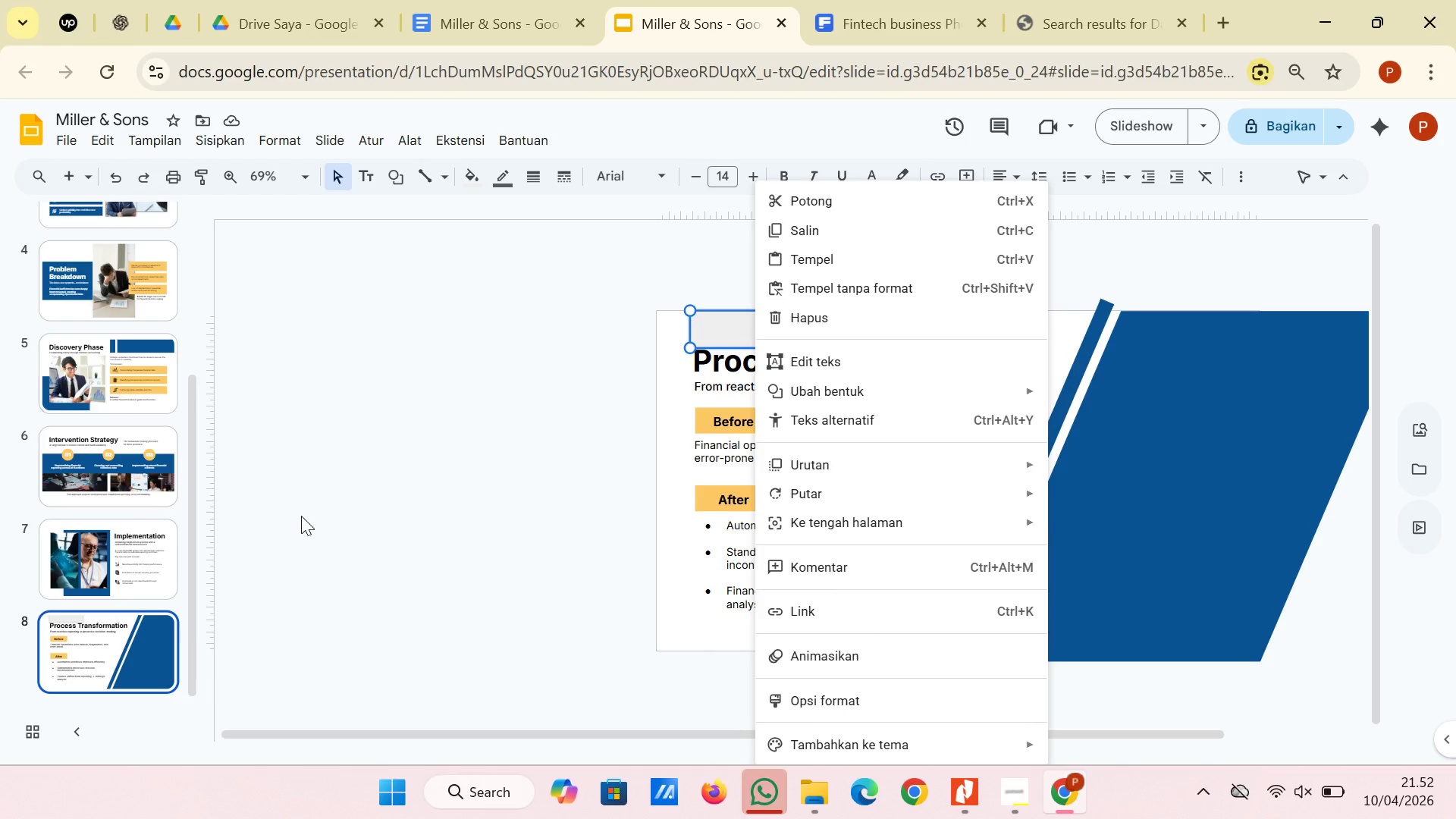 
left_click([301, 516])
 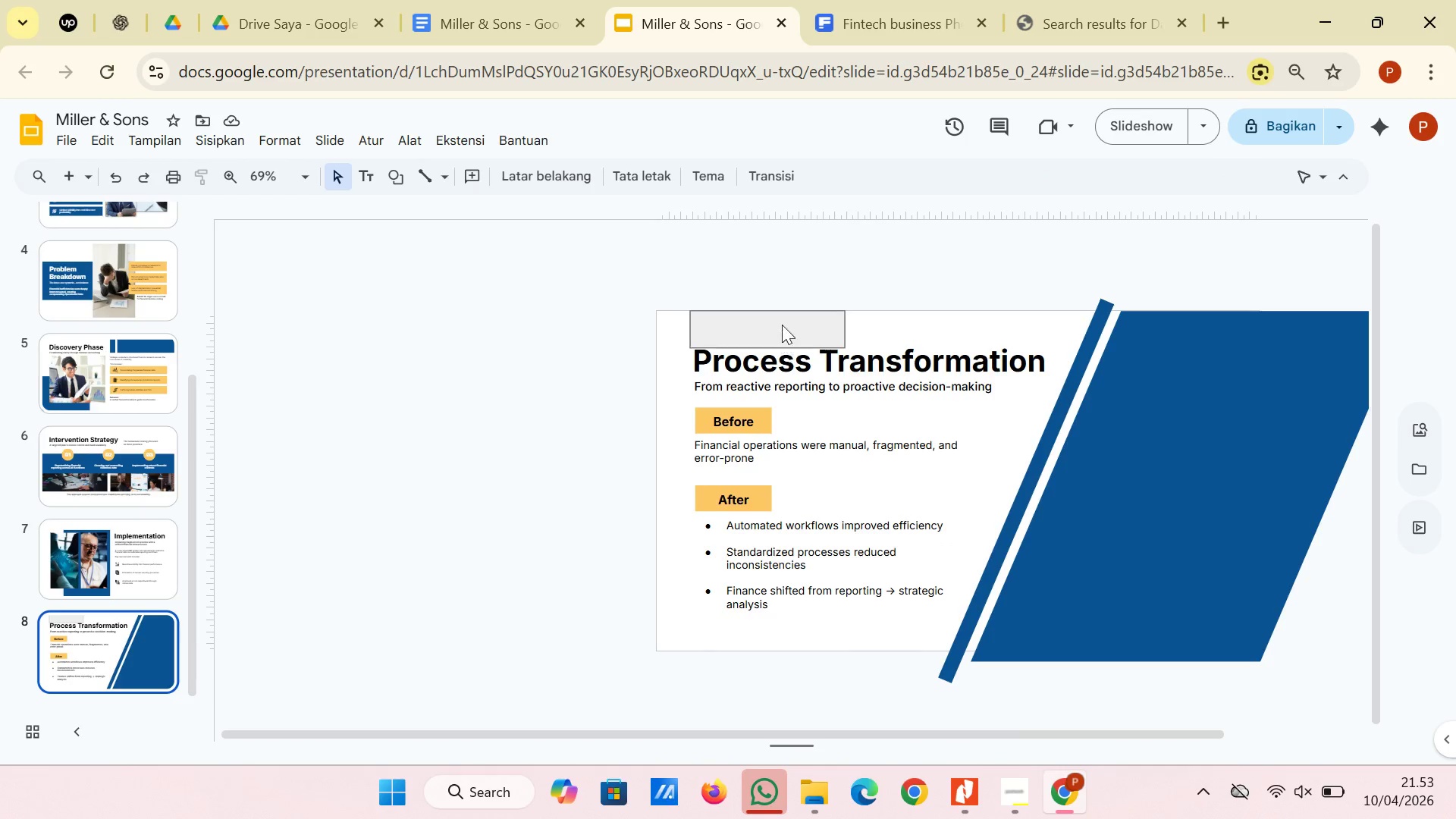 
left_click([782, 320])
 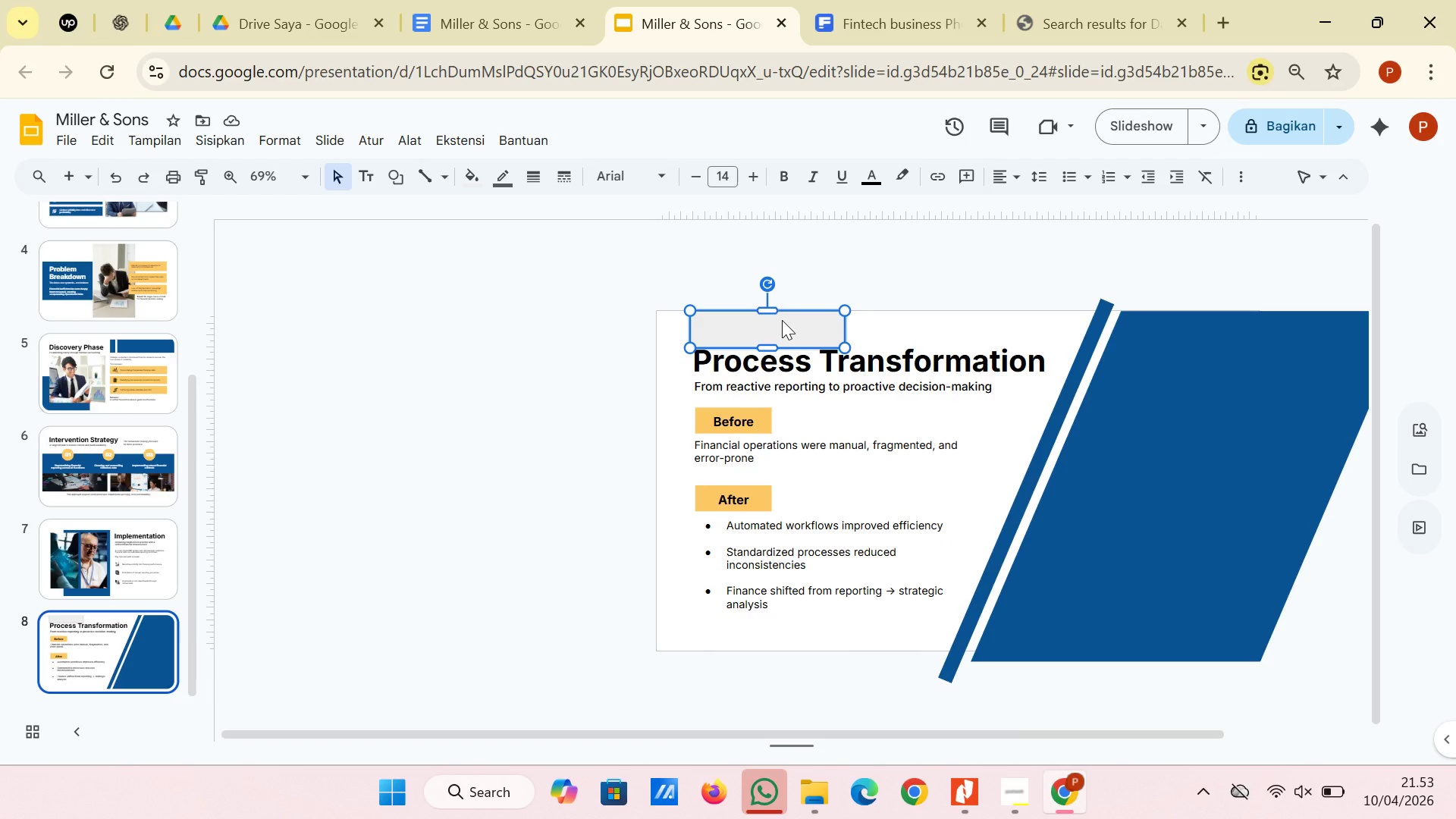 
key(Control+X)
 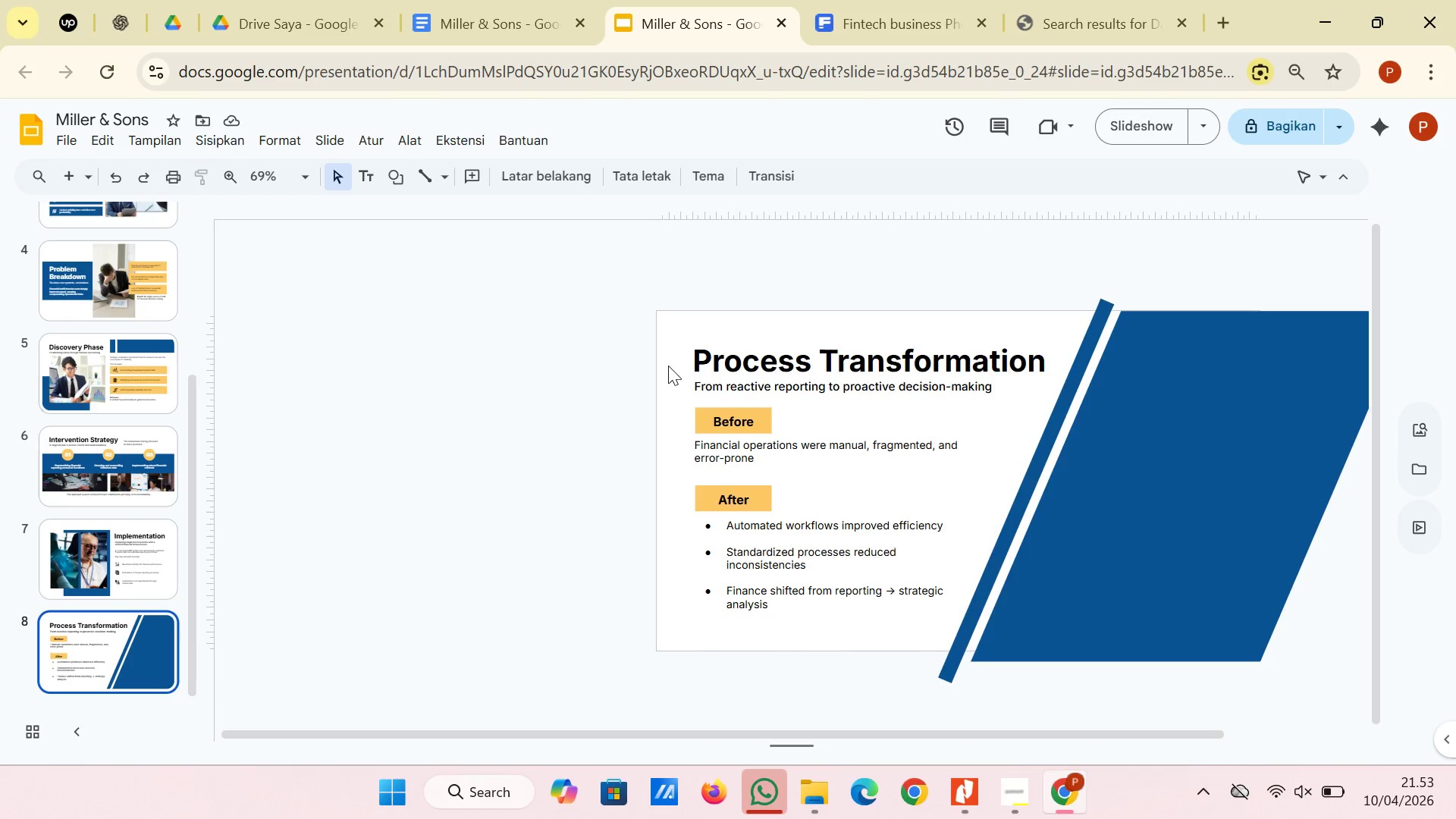 
wait(16.31)
 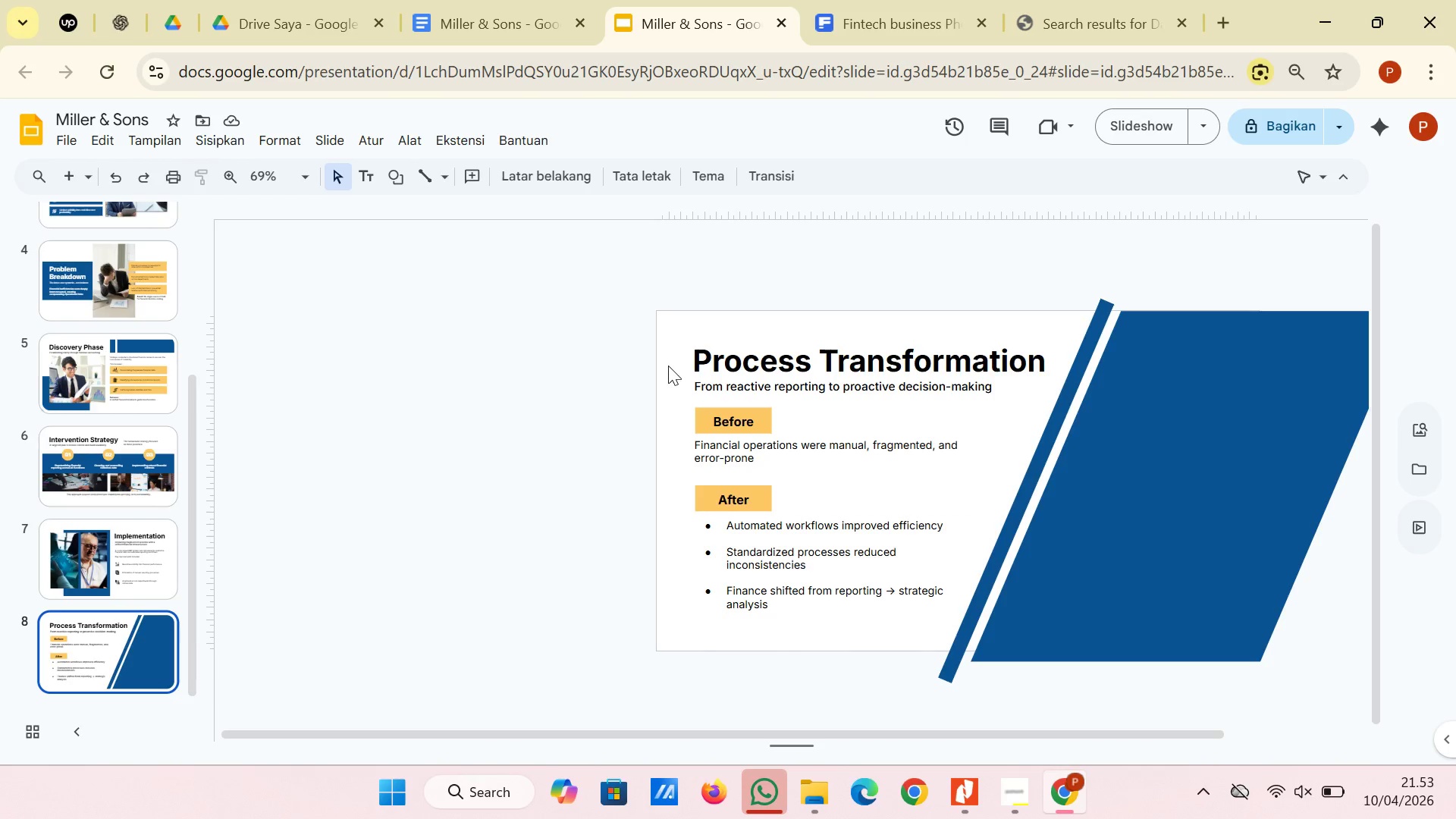 
left_click([871, 0])
 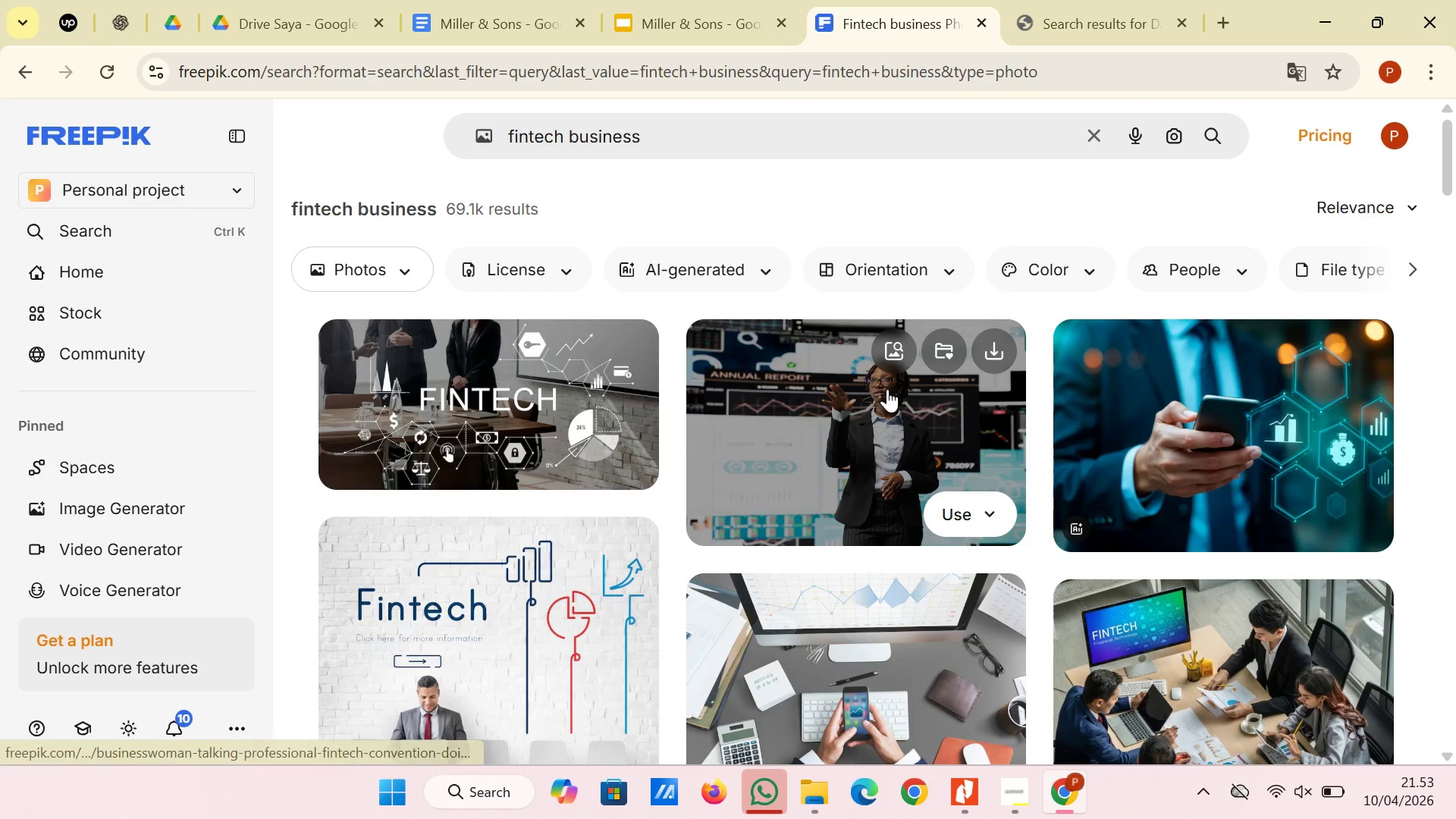 
scroll: coordinate [887, 389], scroll_direction: down, amount: 8.0
 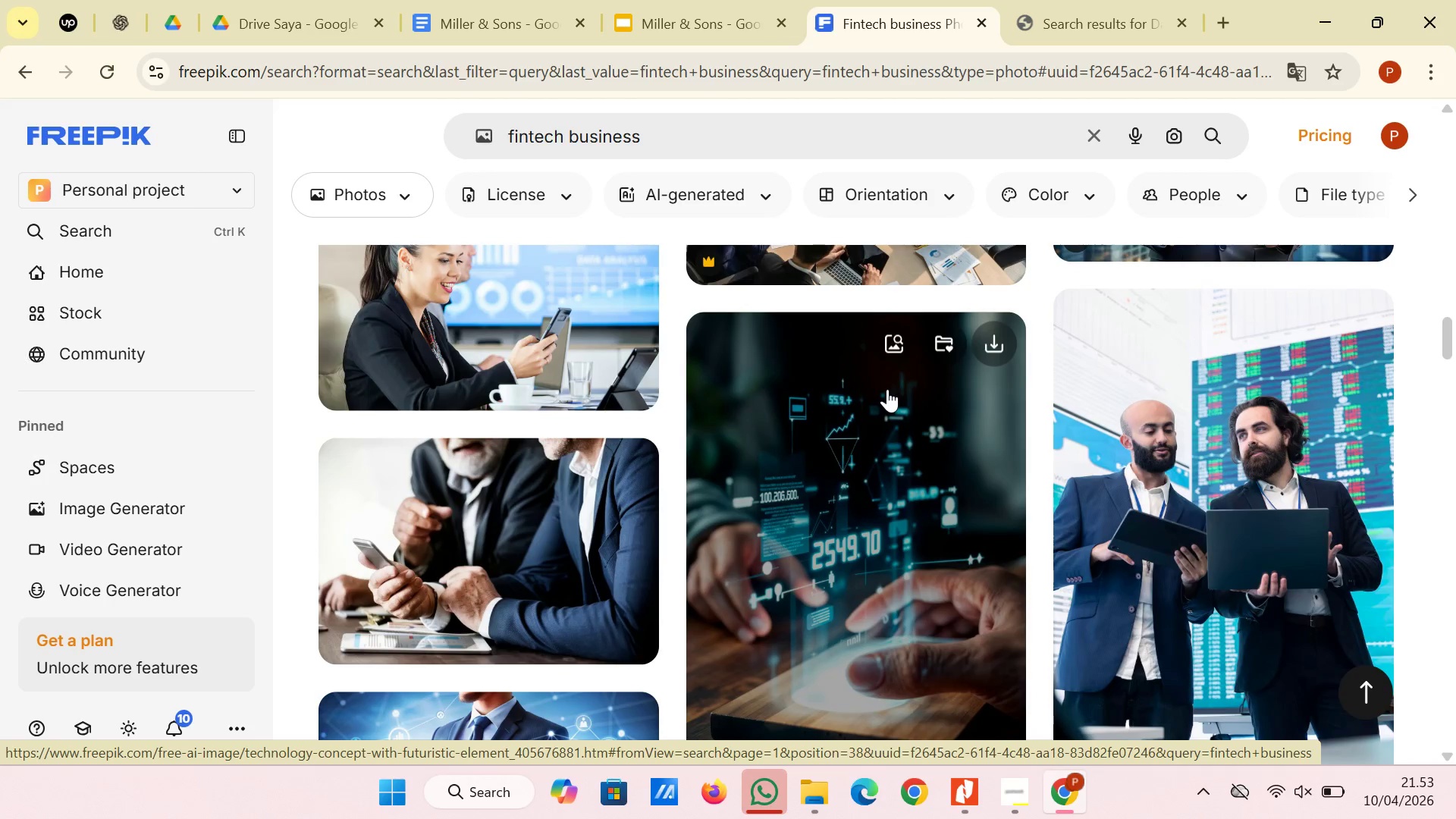 
wait(6.06)
 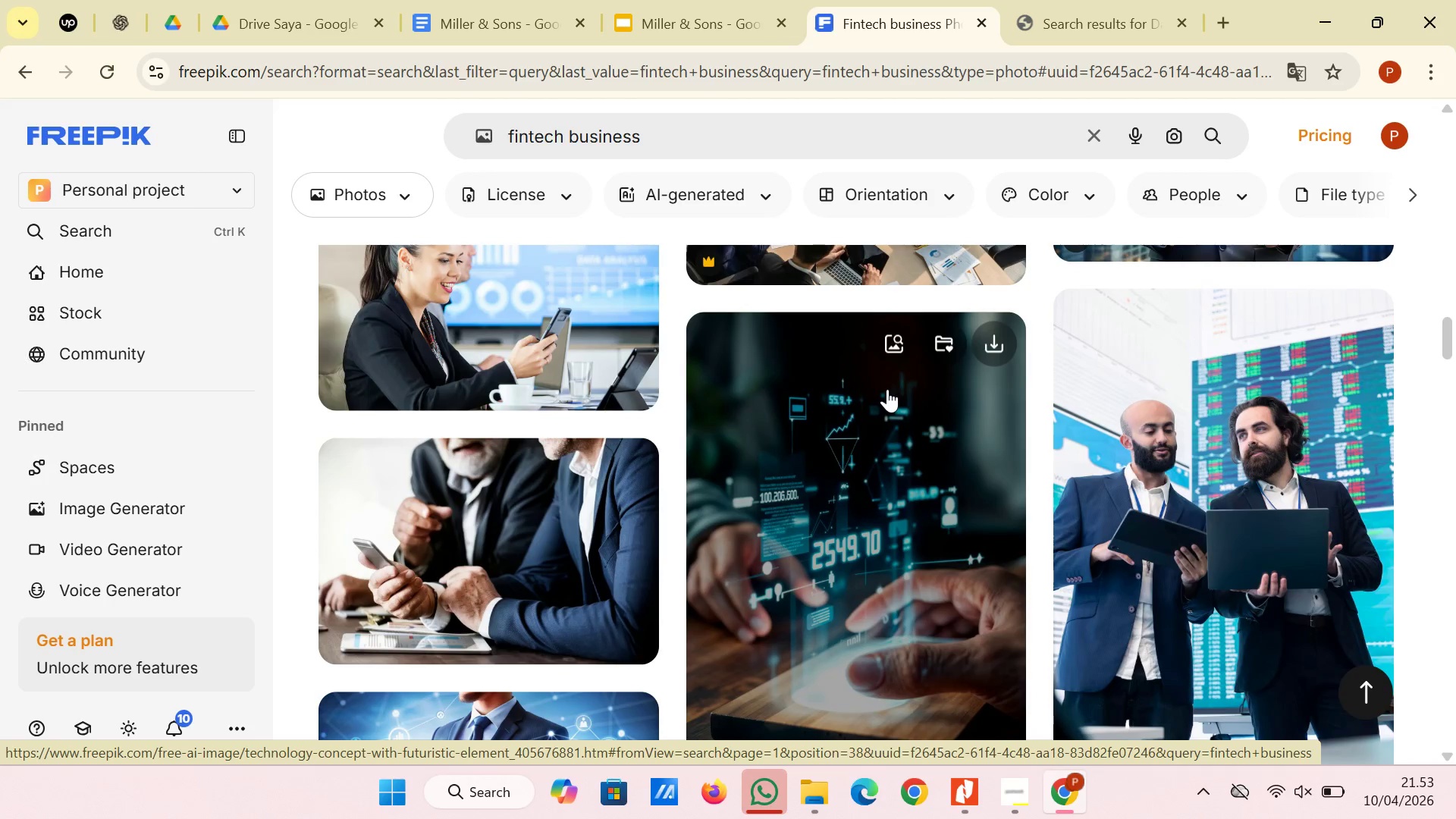 
left_click([720, 0])
 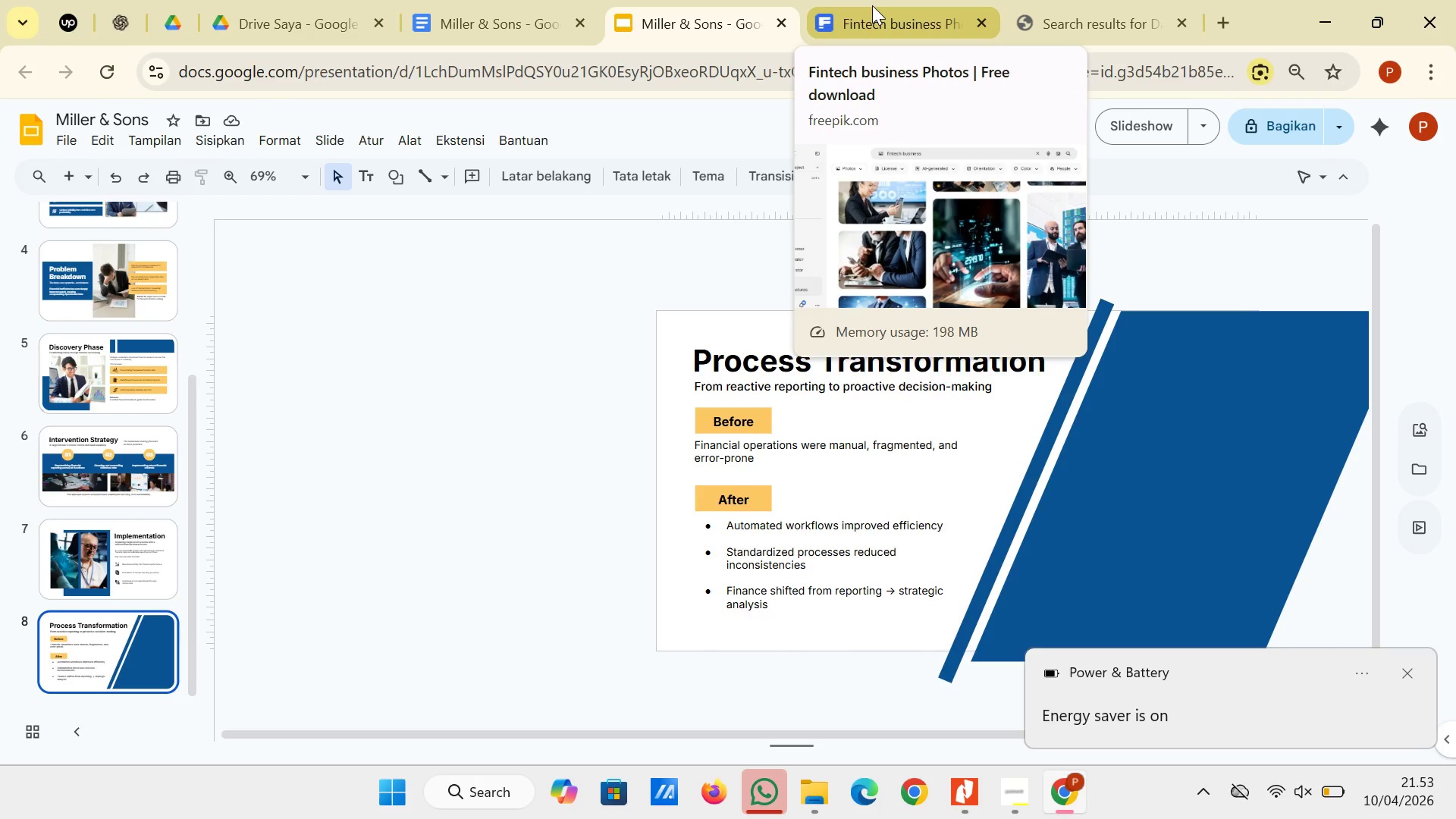 
wait(21.03)
 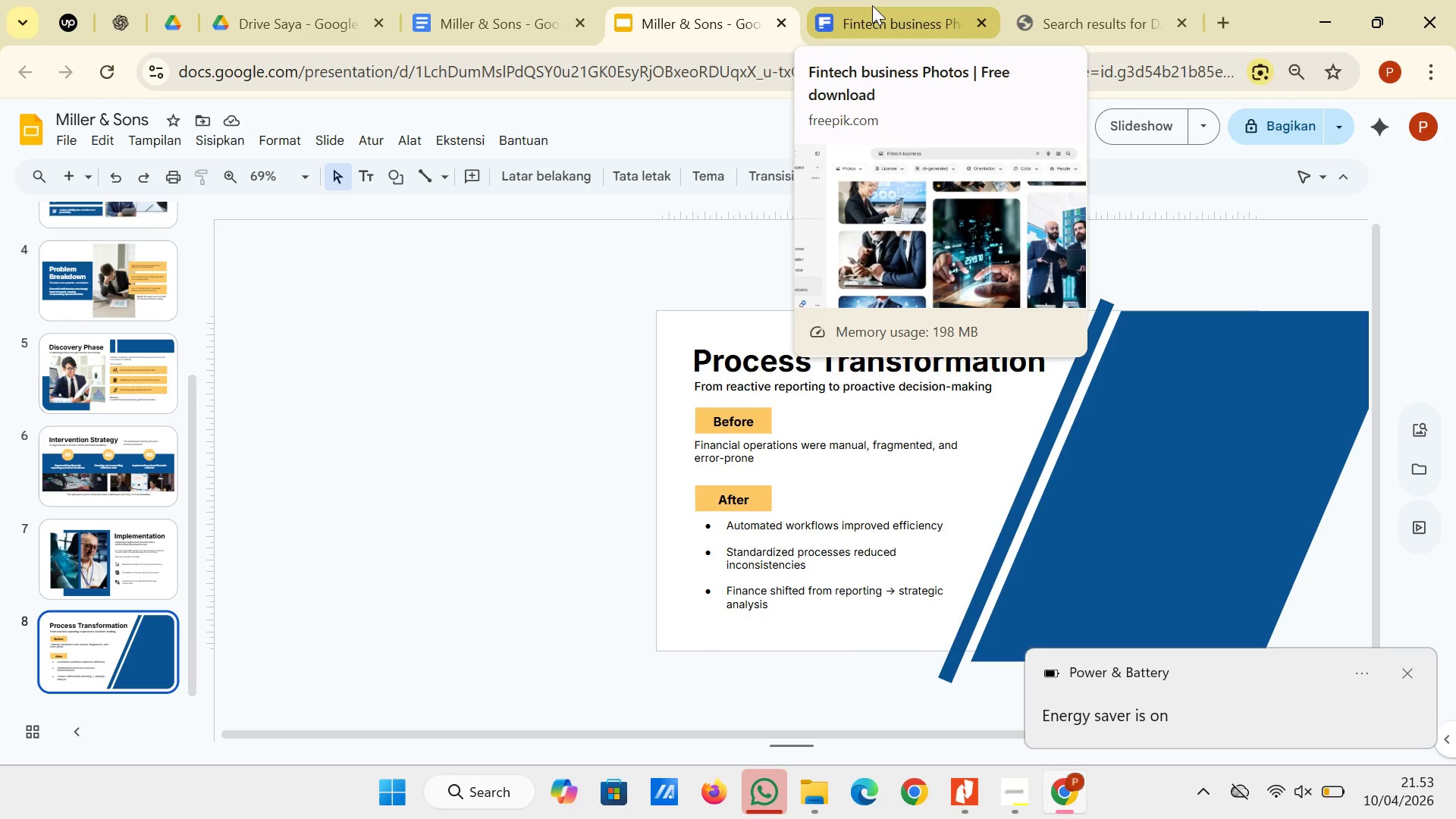 
left_click([872, 5])
 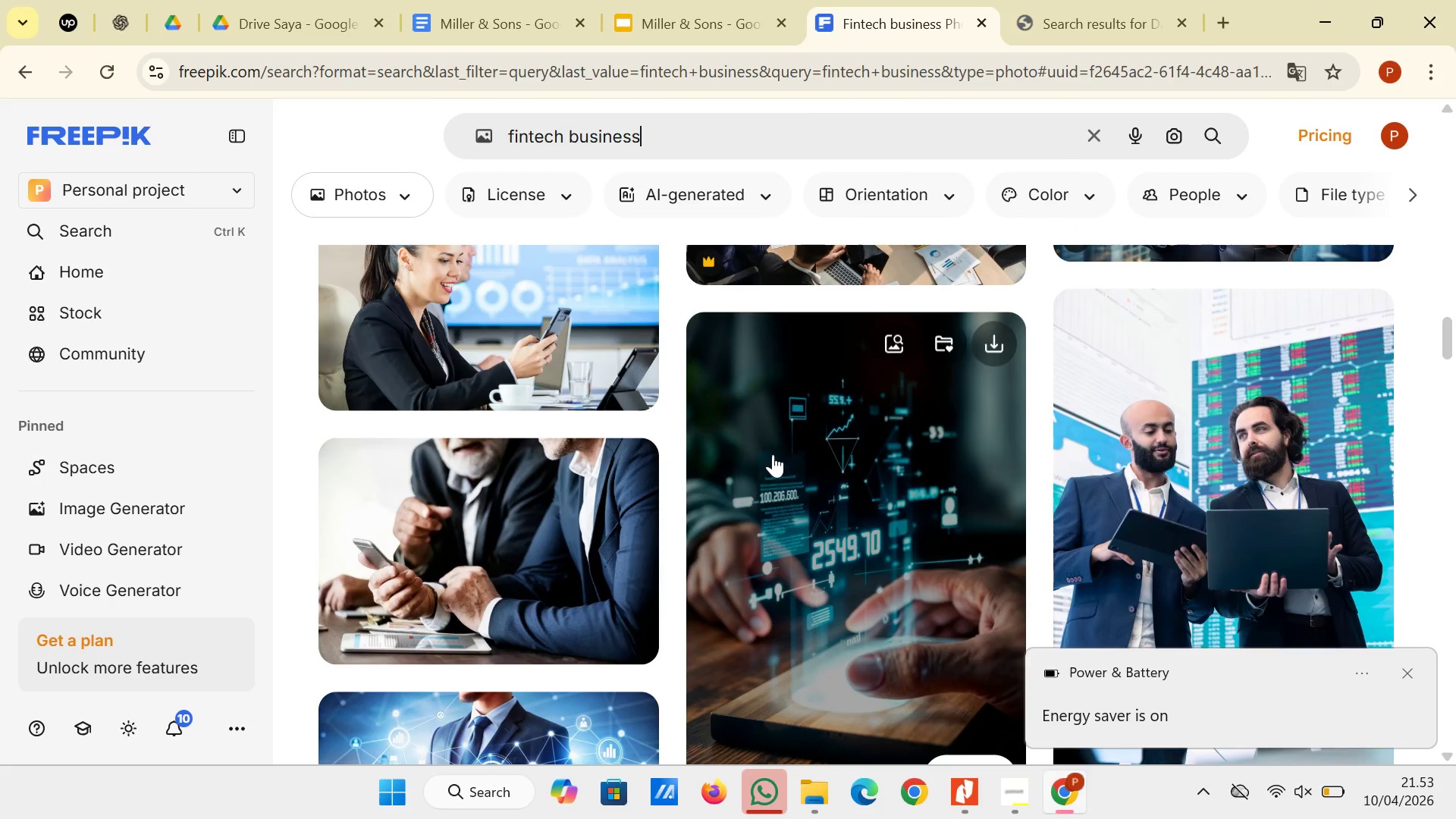 
scroll: coordinate [764, 469], scroll_direction: down, amount: 6.0
 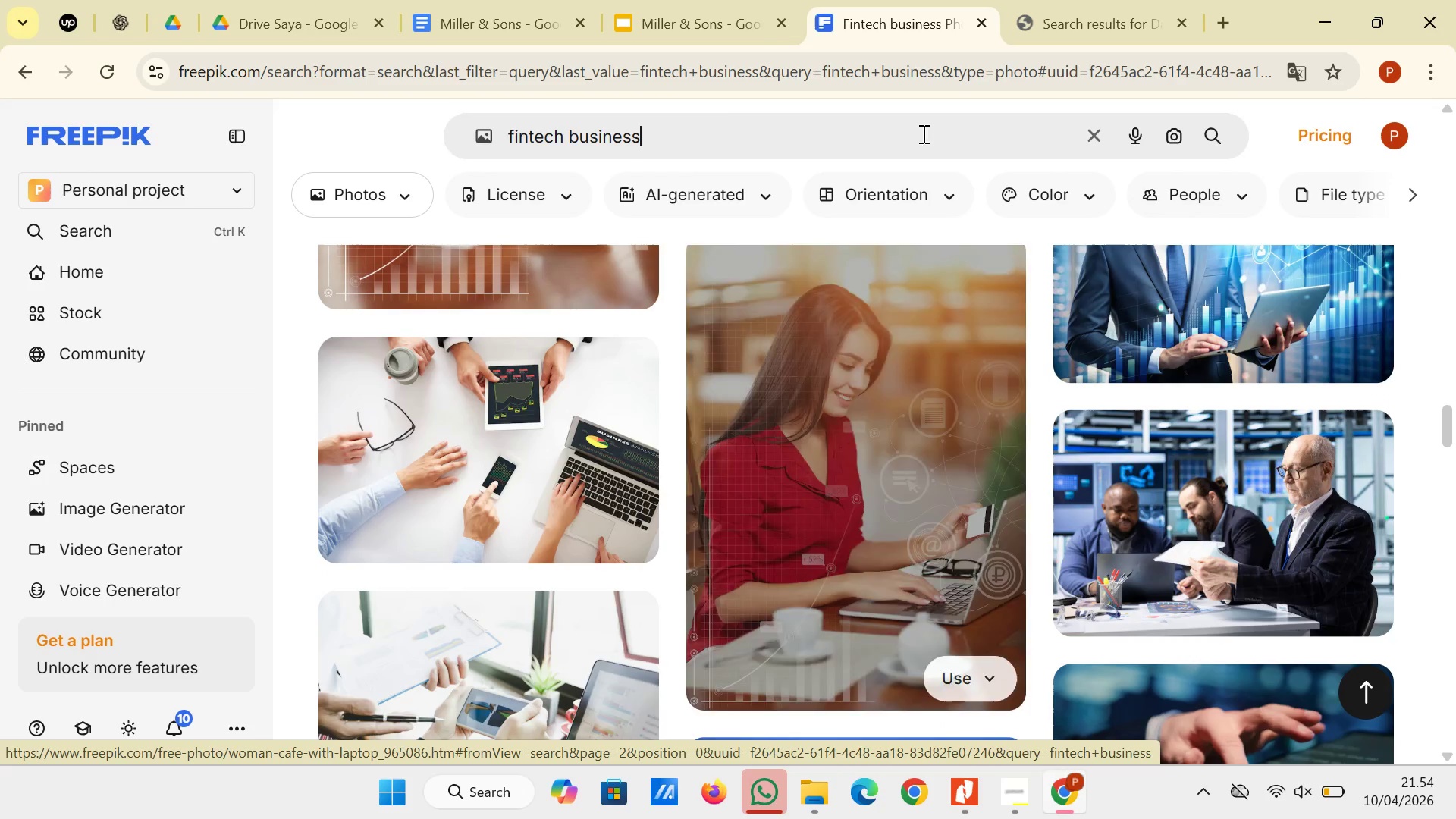 
left_click([657, 0])
 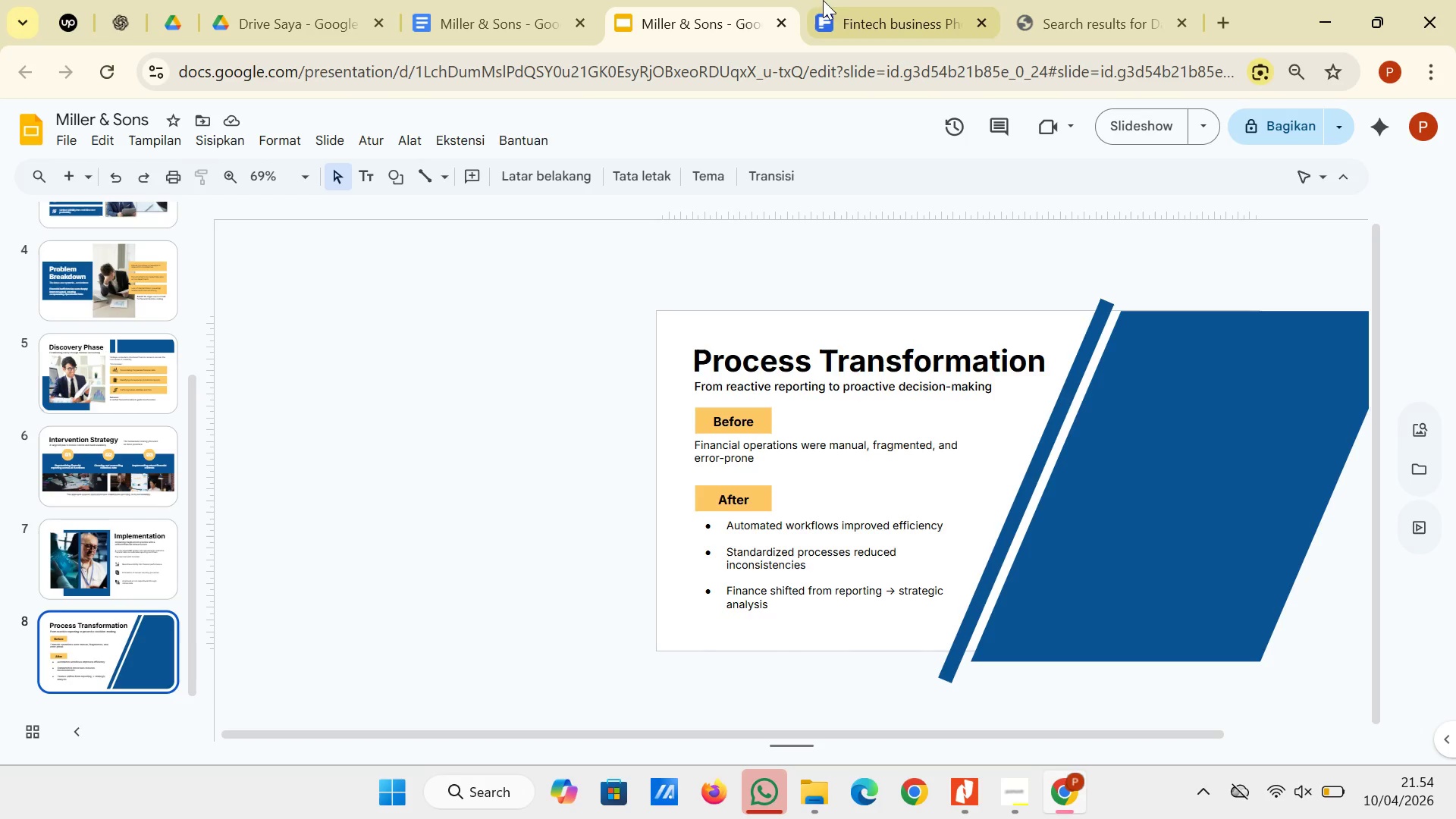 
left_click([837, 0])
 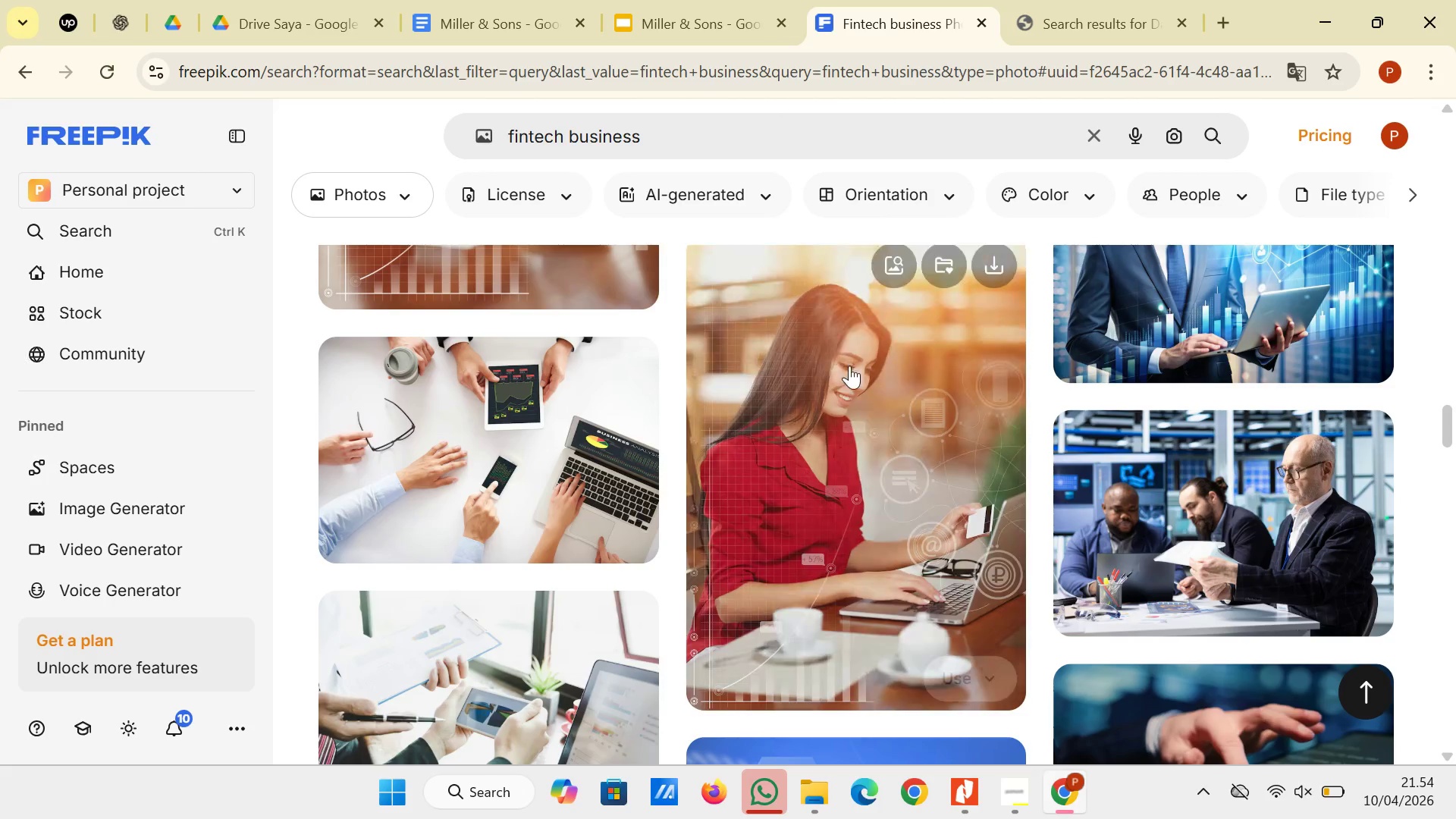 
scroll: coordinate [850, 419], scroll_direction: up, amount: 2.0
 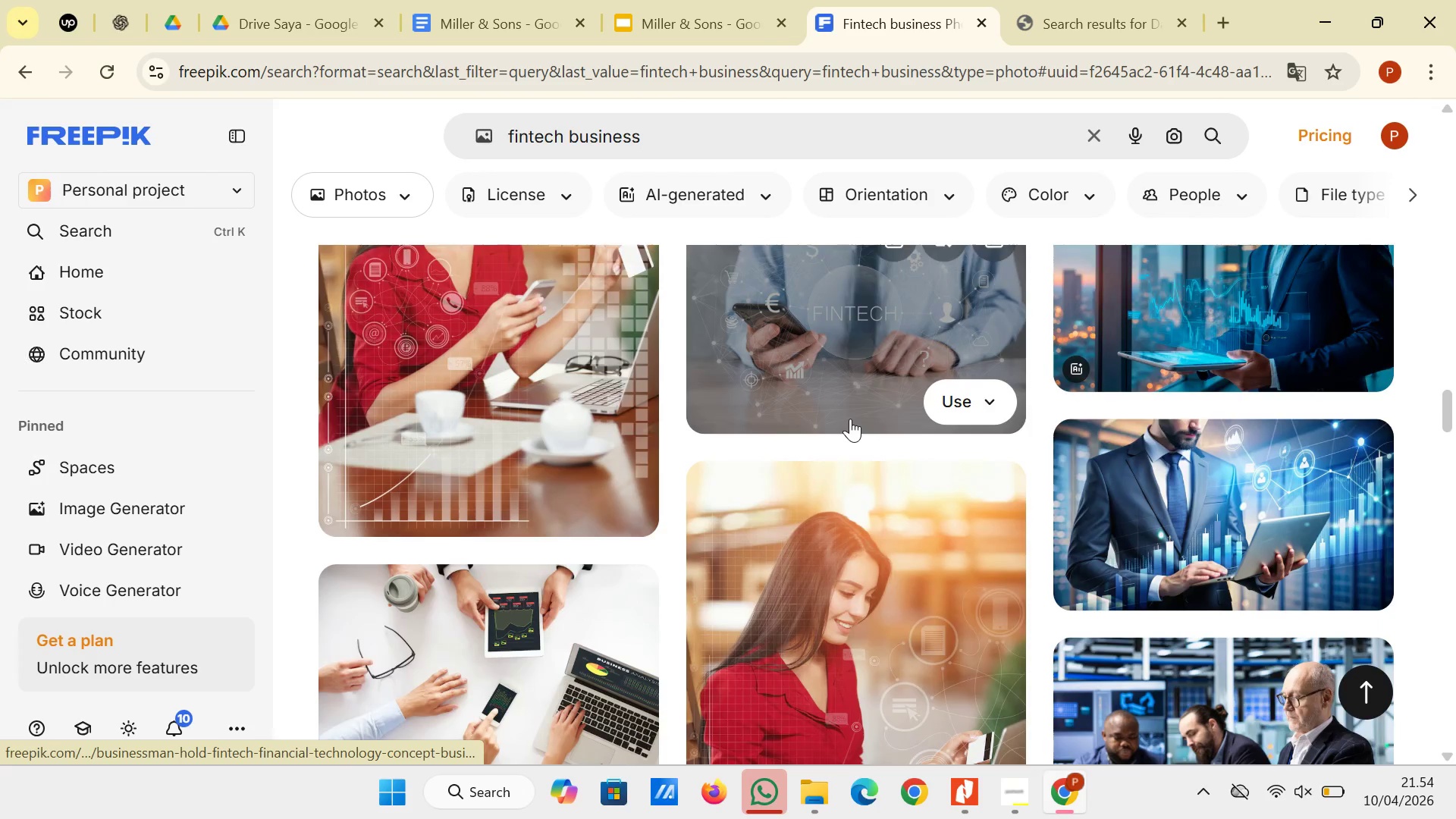 
scroll: coordinate [850, 419], scroll_direction: down, amount: 2.0
 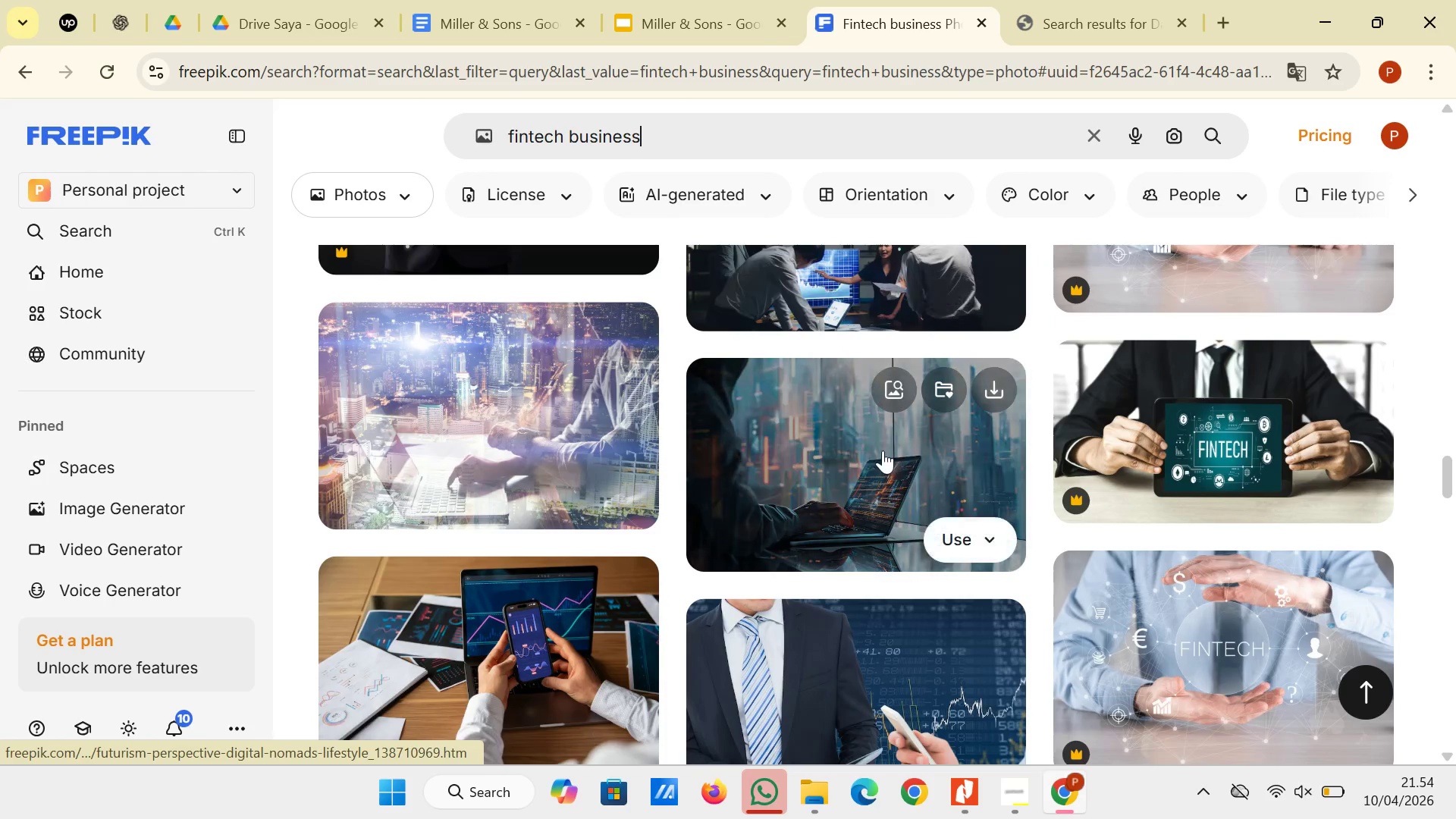 
wait(5.28)
 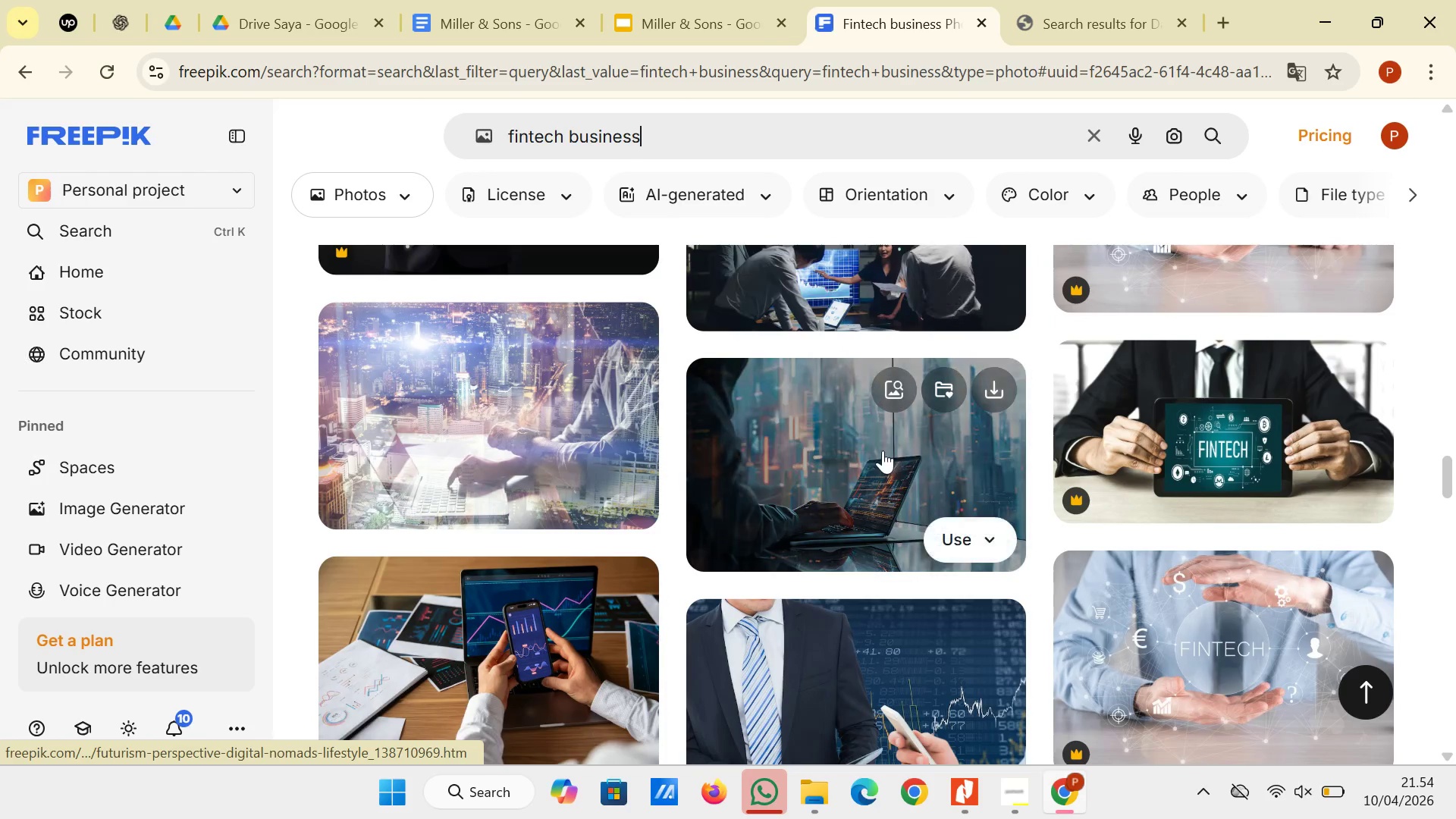 
scroll: coordinate [808, 610], scroll_direction: down, amount: 6.0
 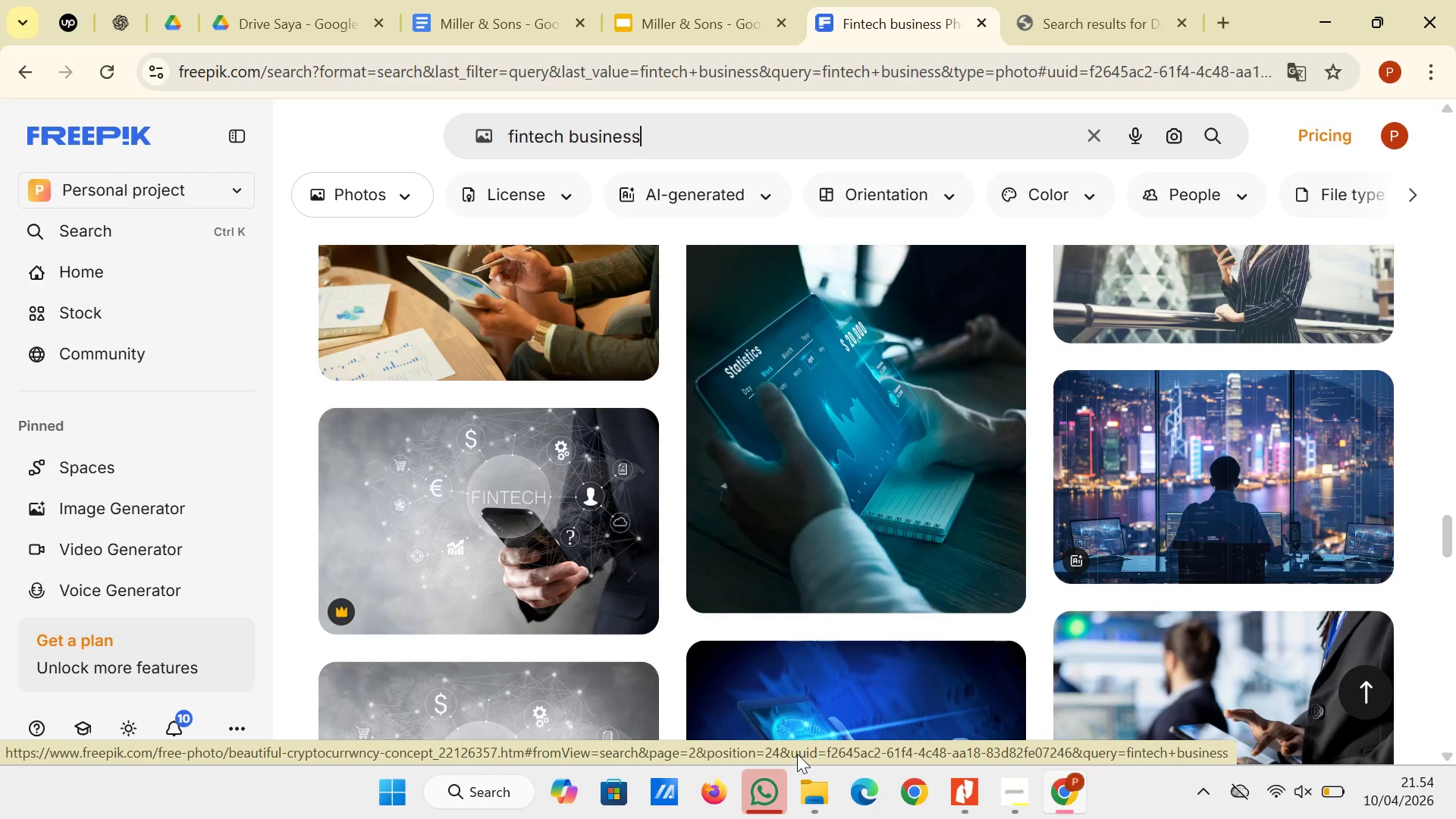 
scroll: coordinate [786, 818], scroll_direction: down, amount: 1.0
 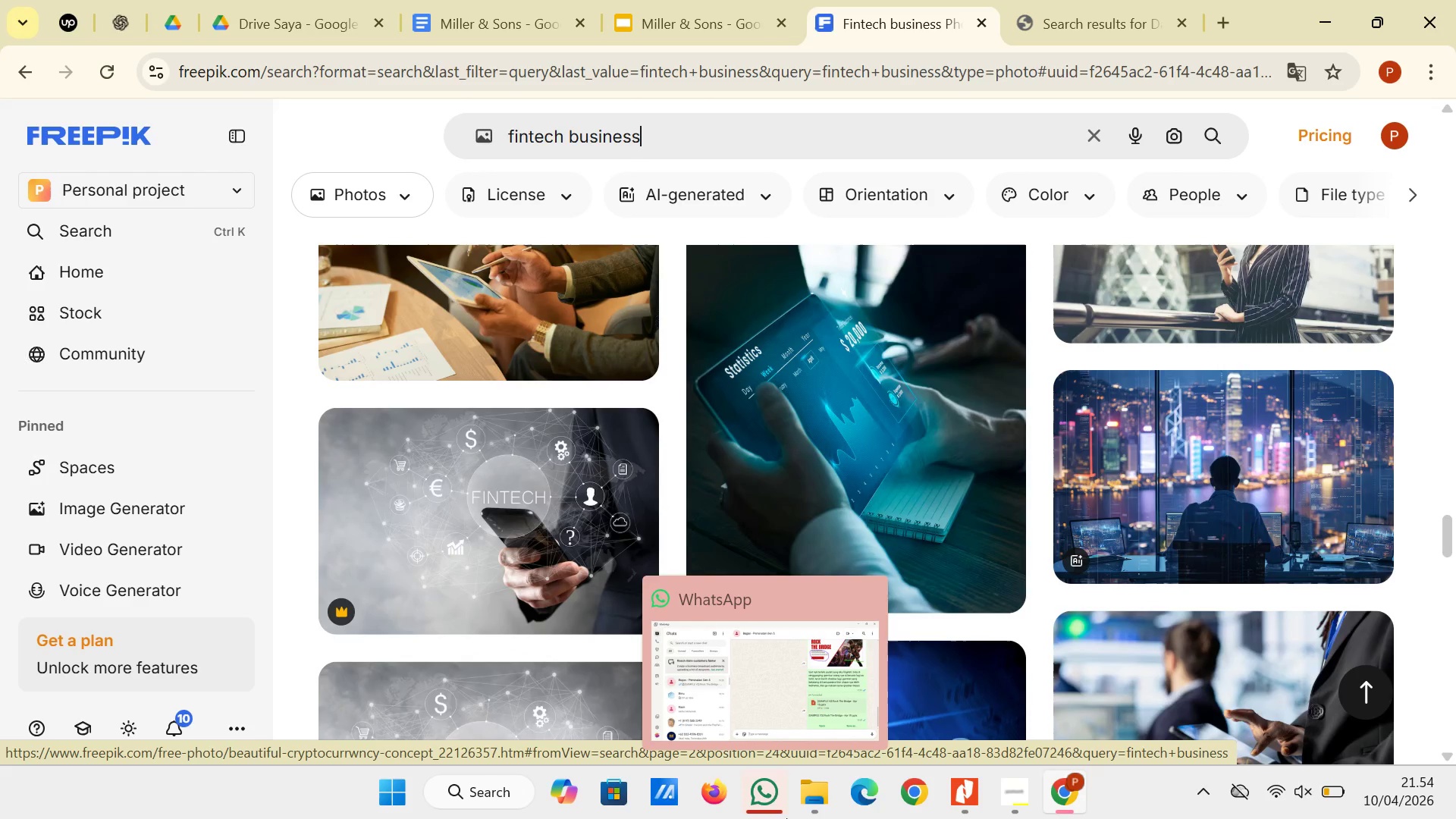 
scroll: coordinate [1133, 448], scroll_direction: up, amount: 3.0
 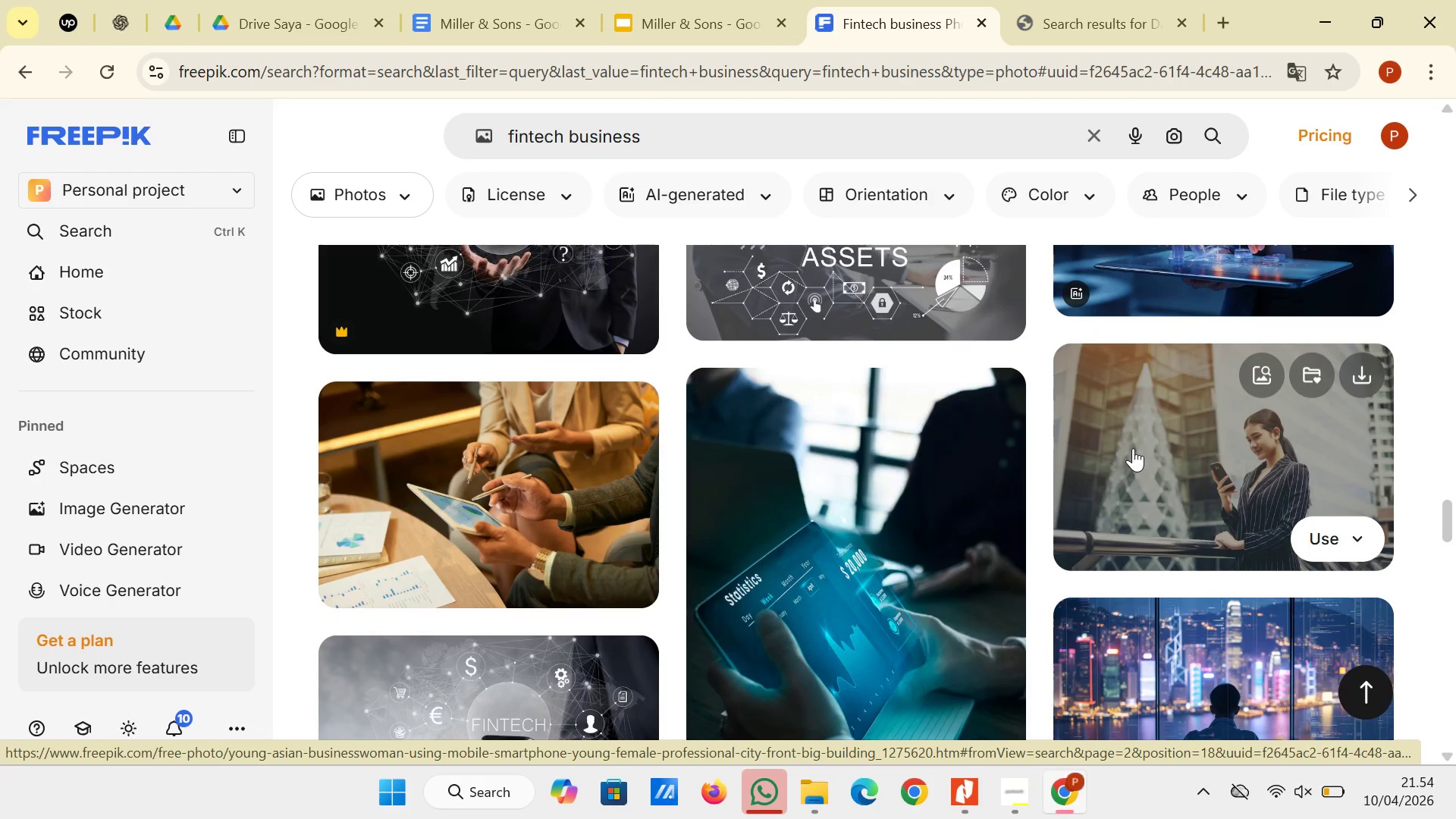 
scroll: coordinate [1133, 448], scroll_direction: down, amount: 2.0
 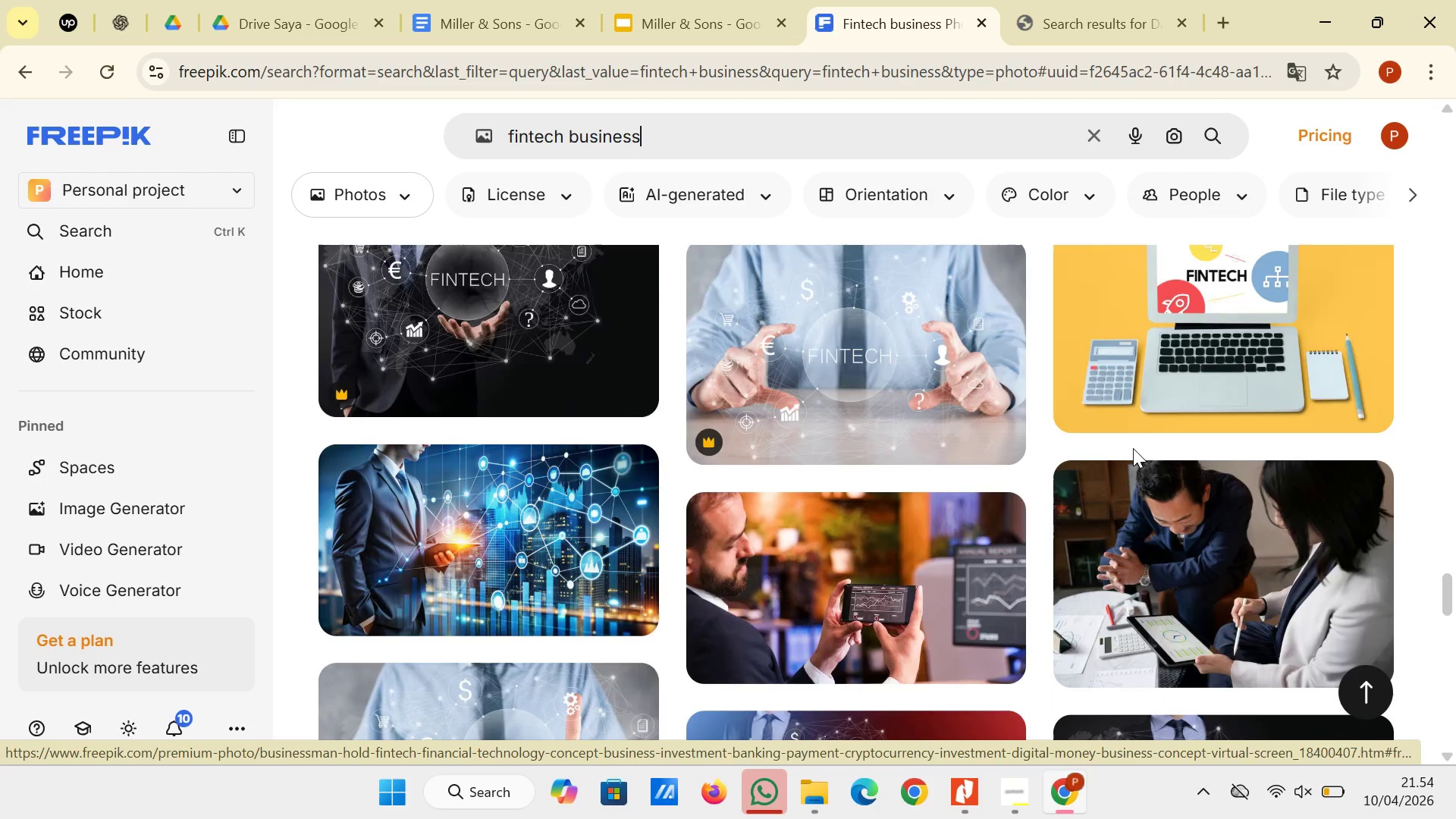 
scroll: coordinate [1133, 448], scroll_direction: up, amount: 25.0
 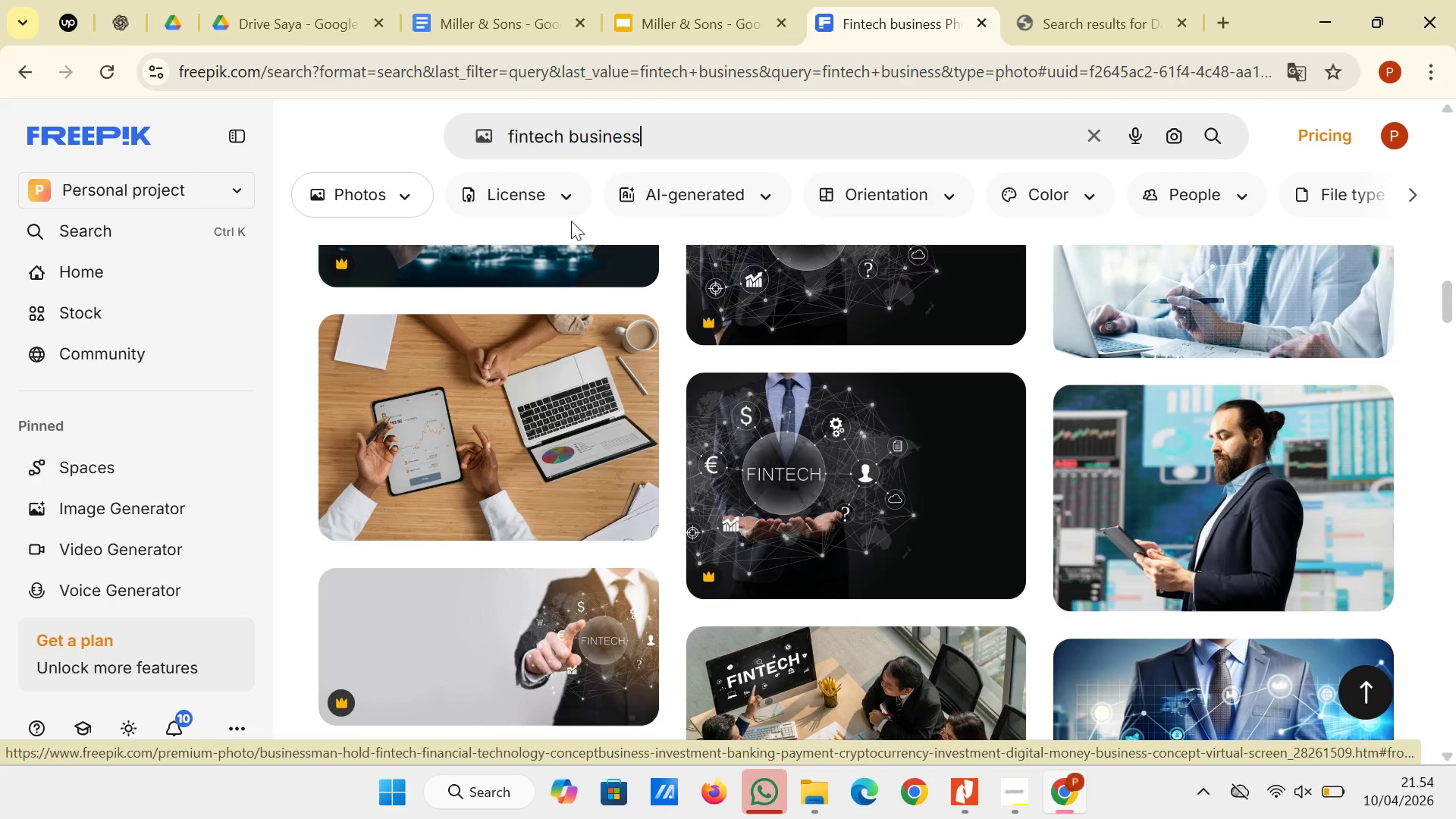 
left_click([537, 187])
 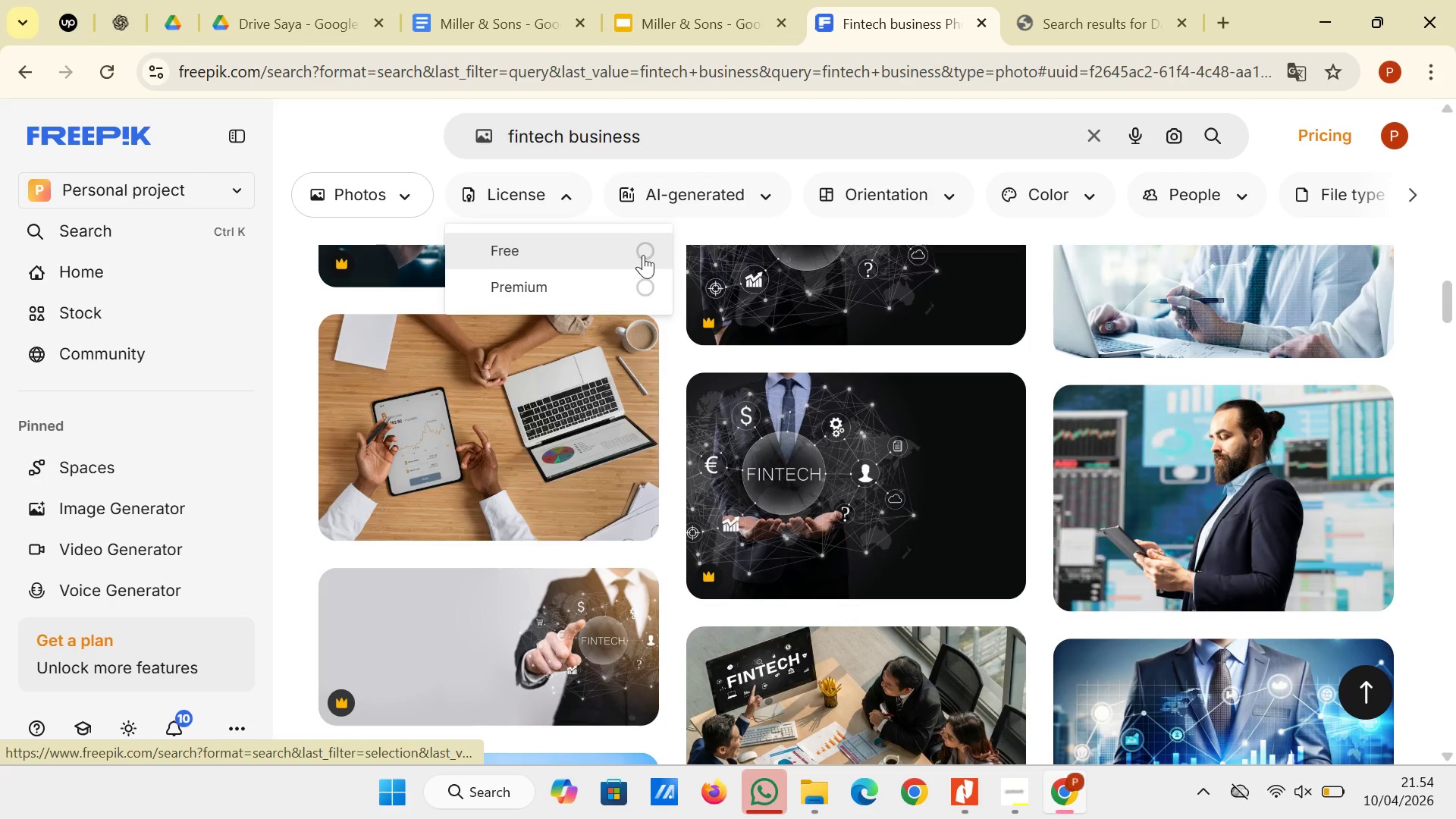 
left_click([645, 255])
 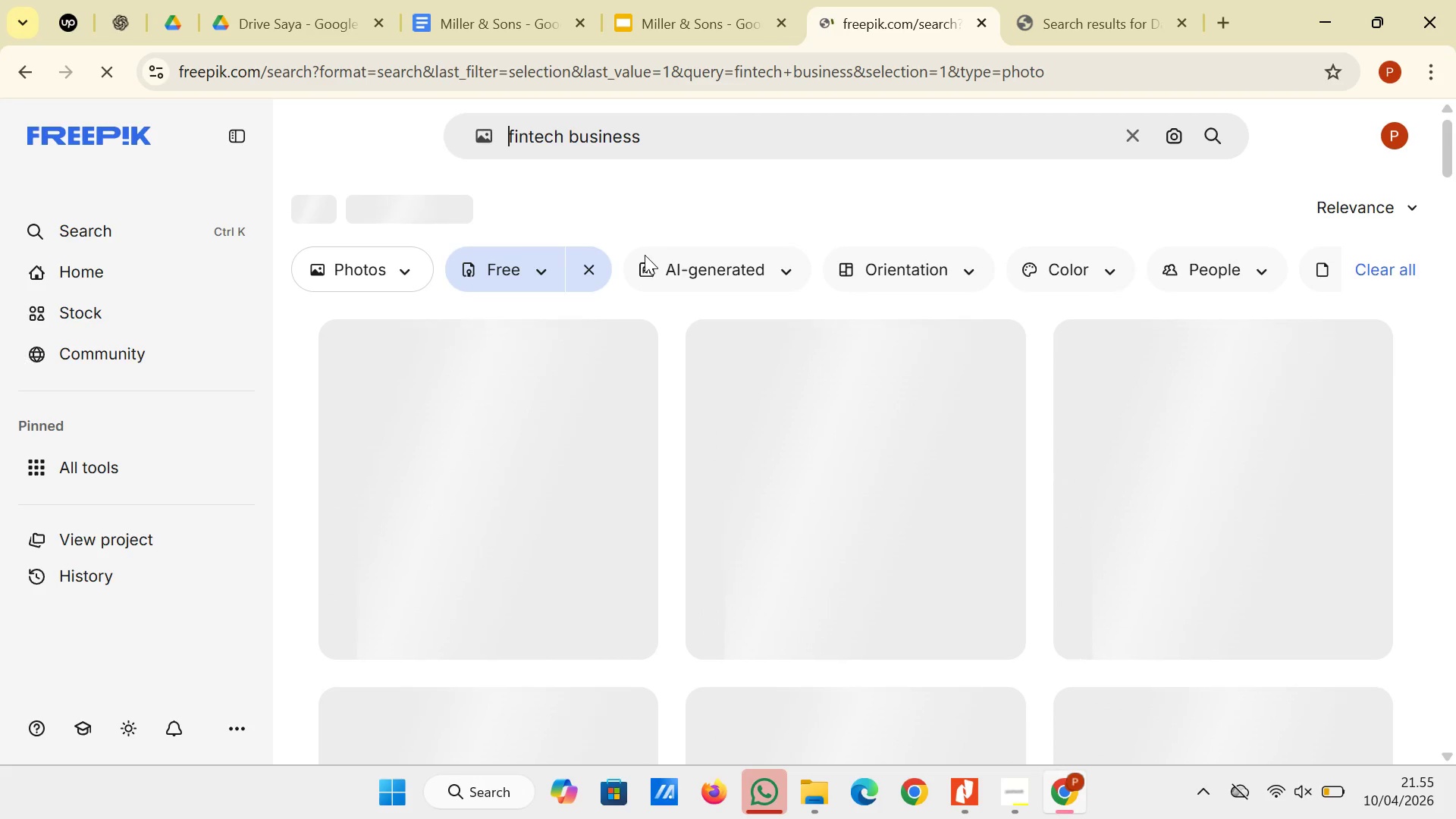 
wait(10.88)
 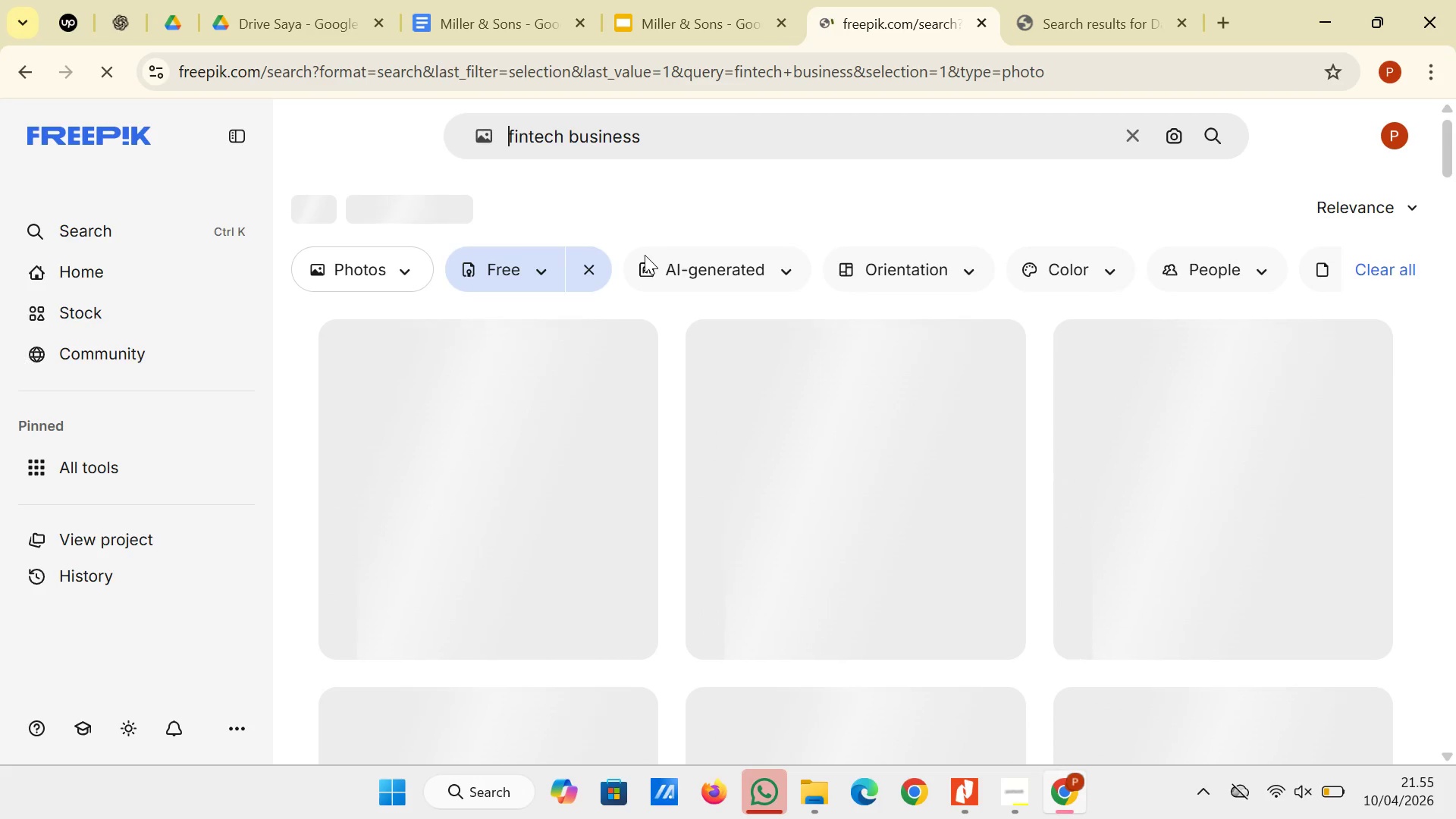 
scroll: coordinate [699, 402], scroll_direction: down, amount: 10.0
 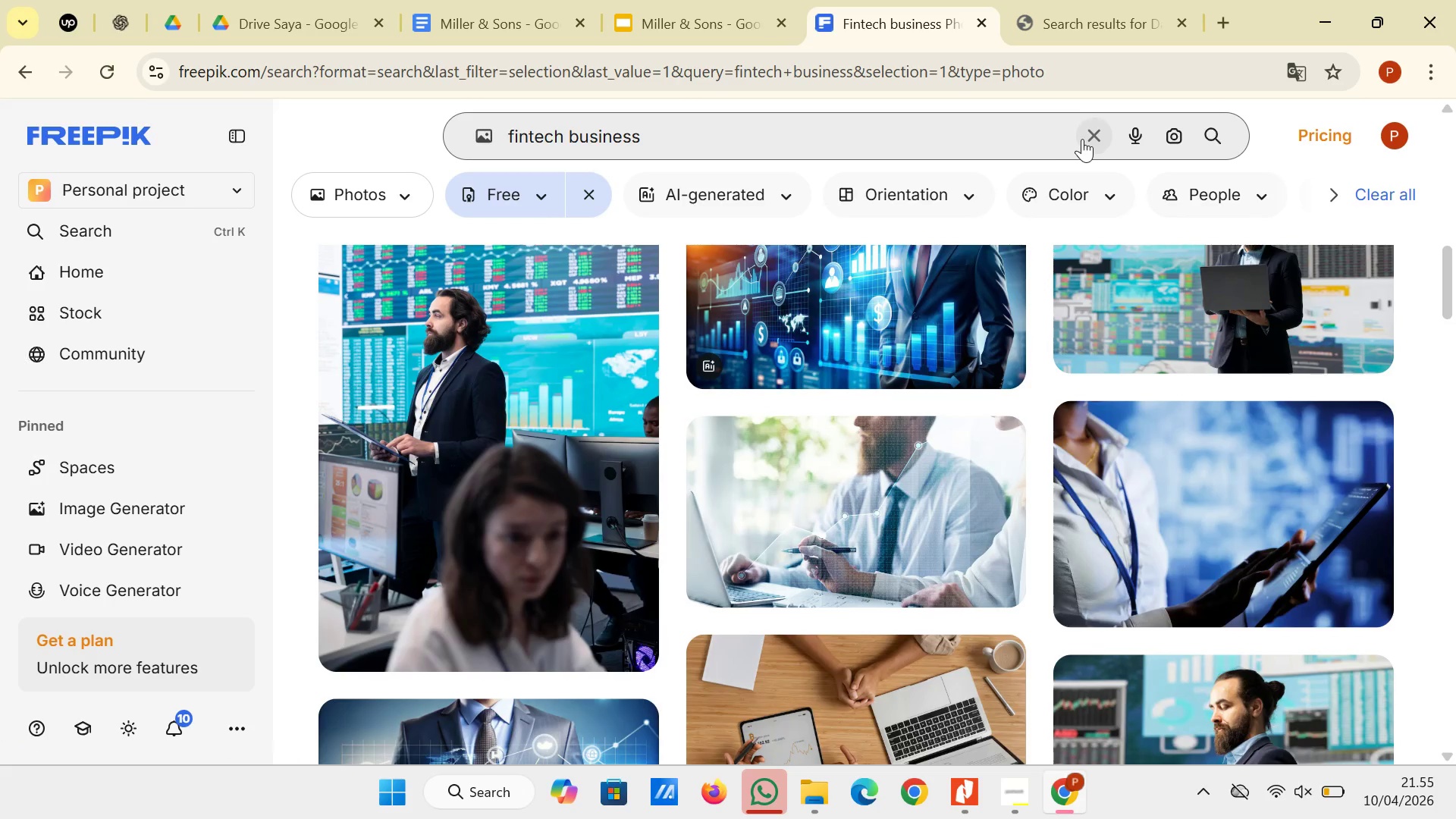 
left_click([1082, 139])
 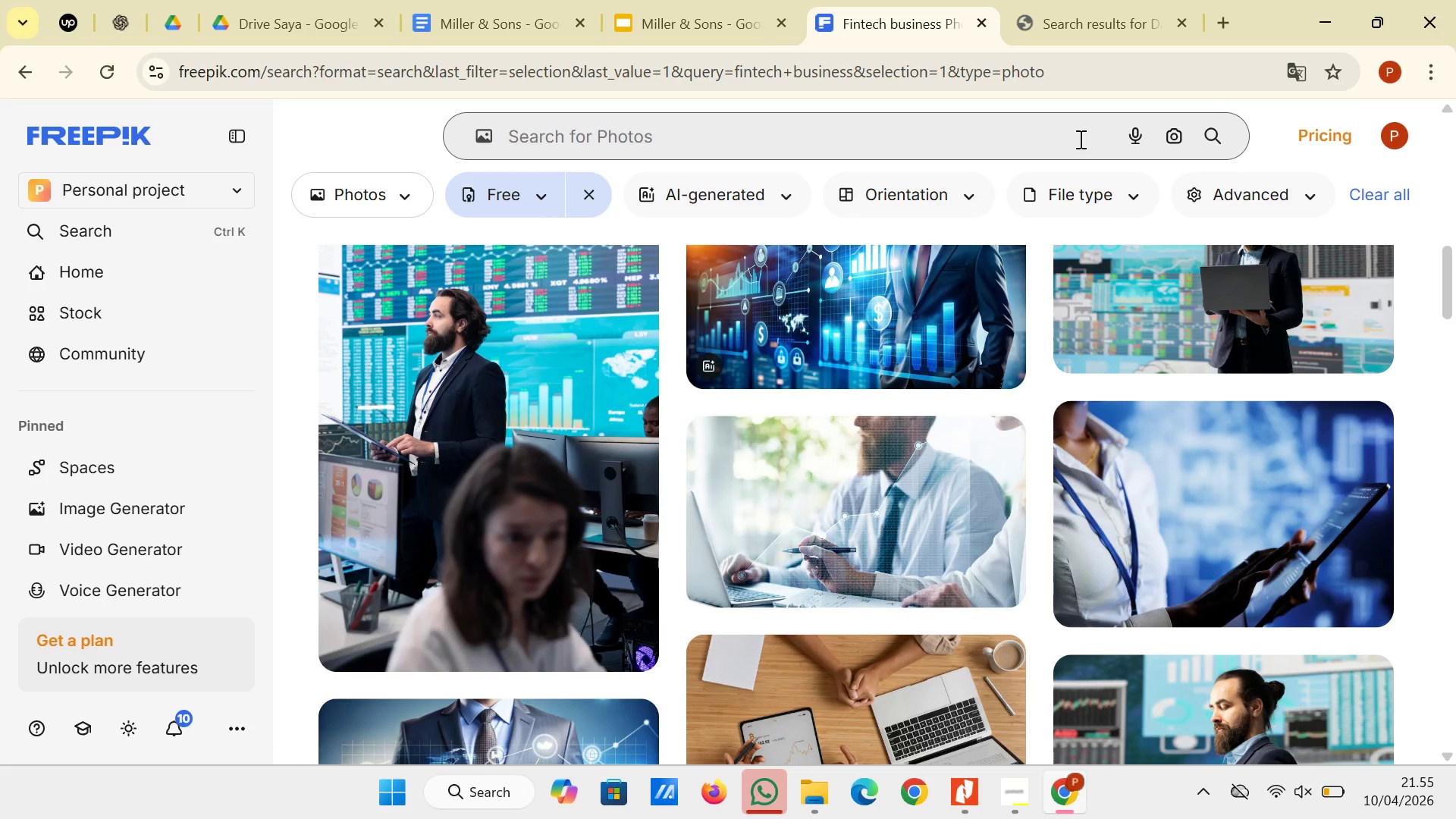 
left_click([1027, 137])
 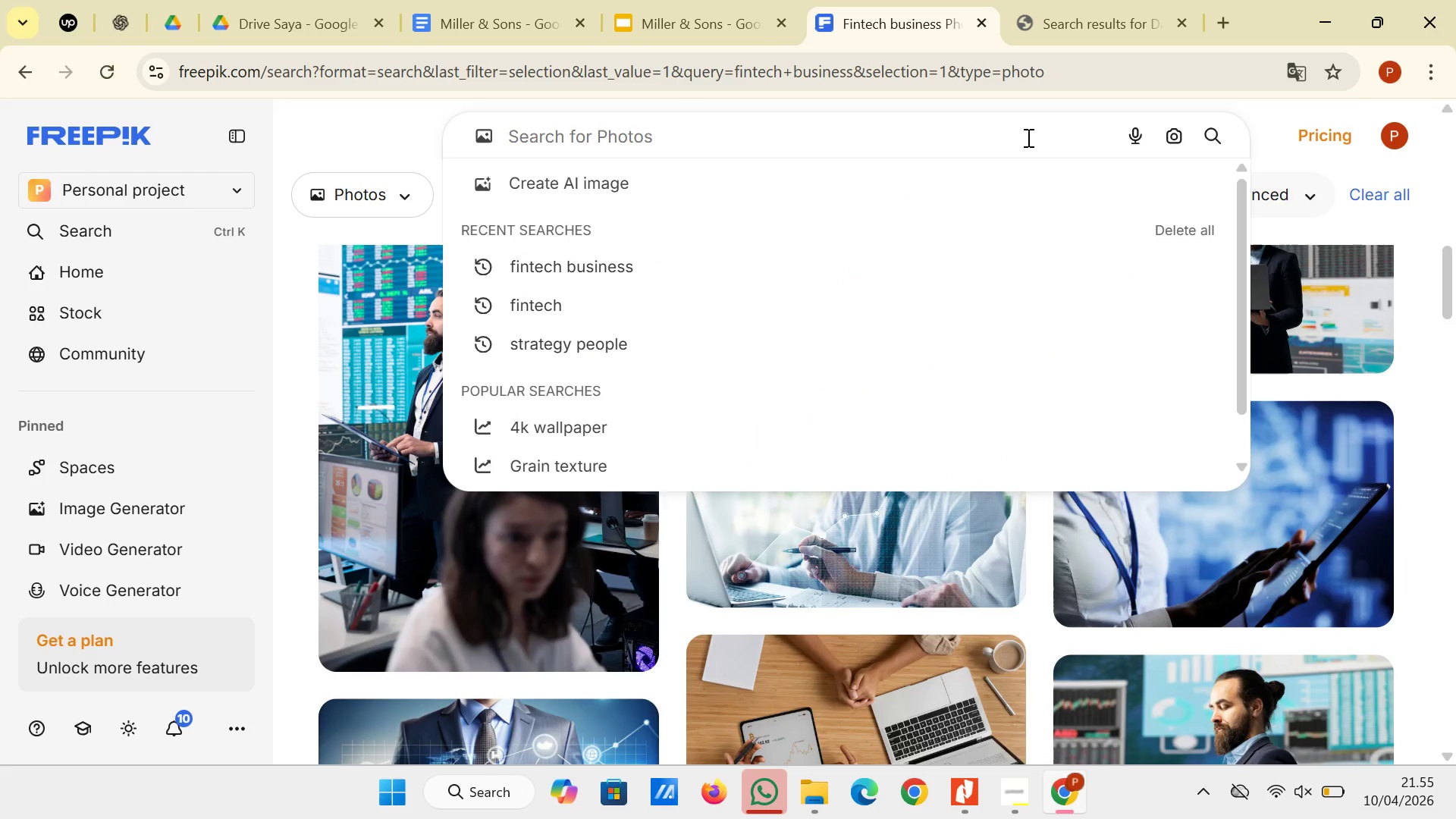 
type(cons)
 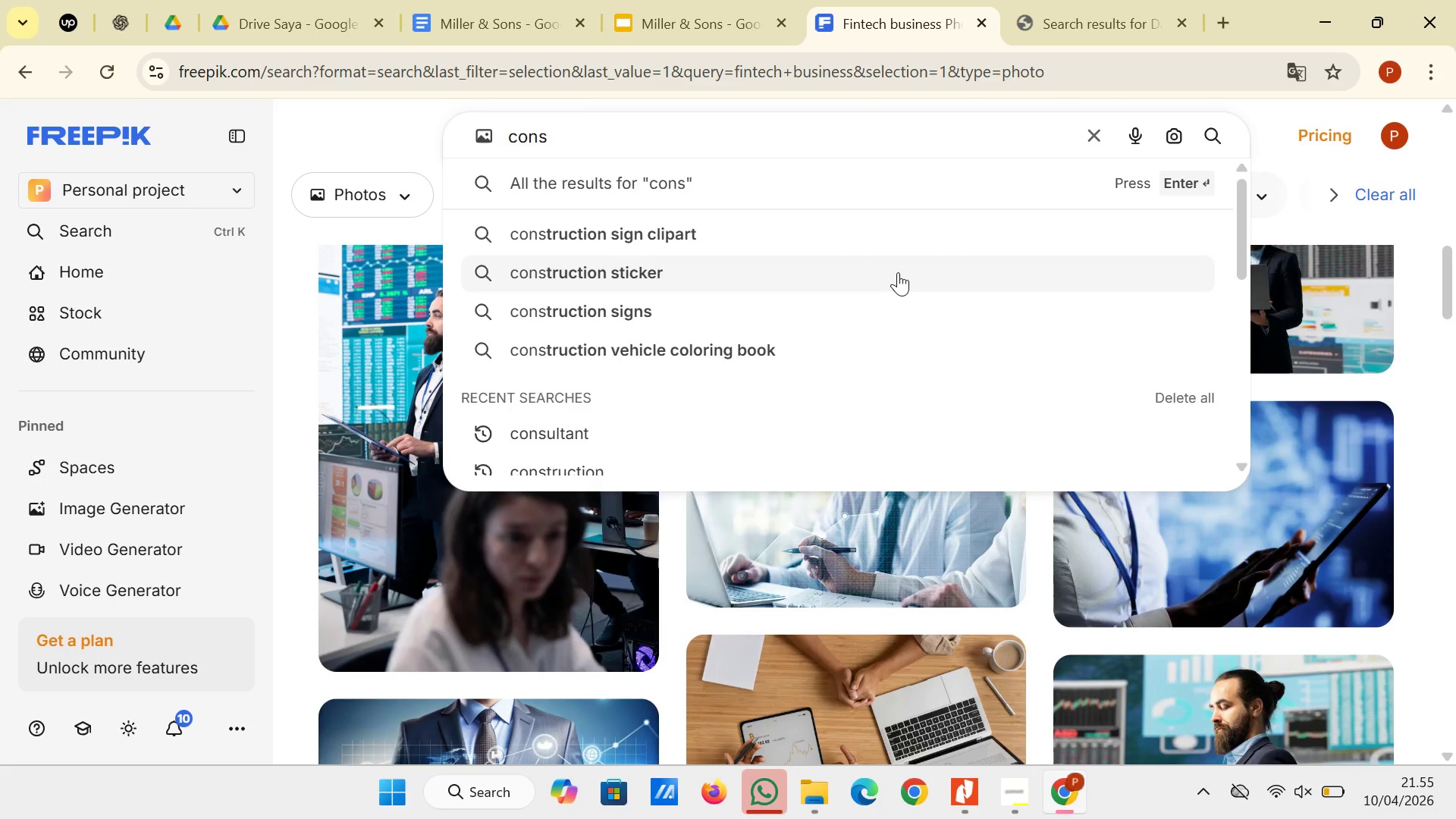 
type(ultant)
 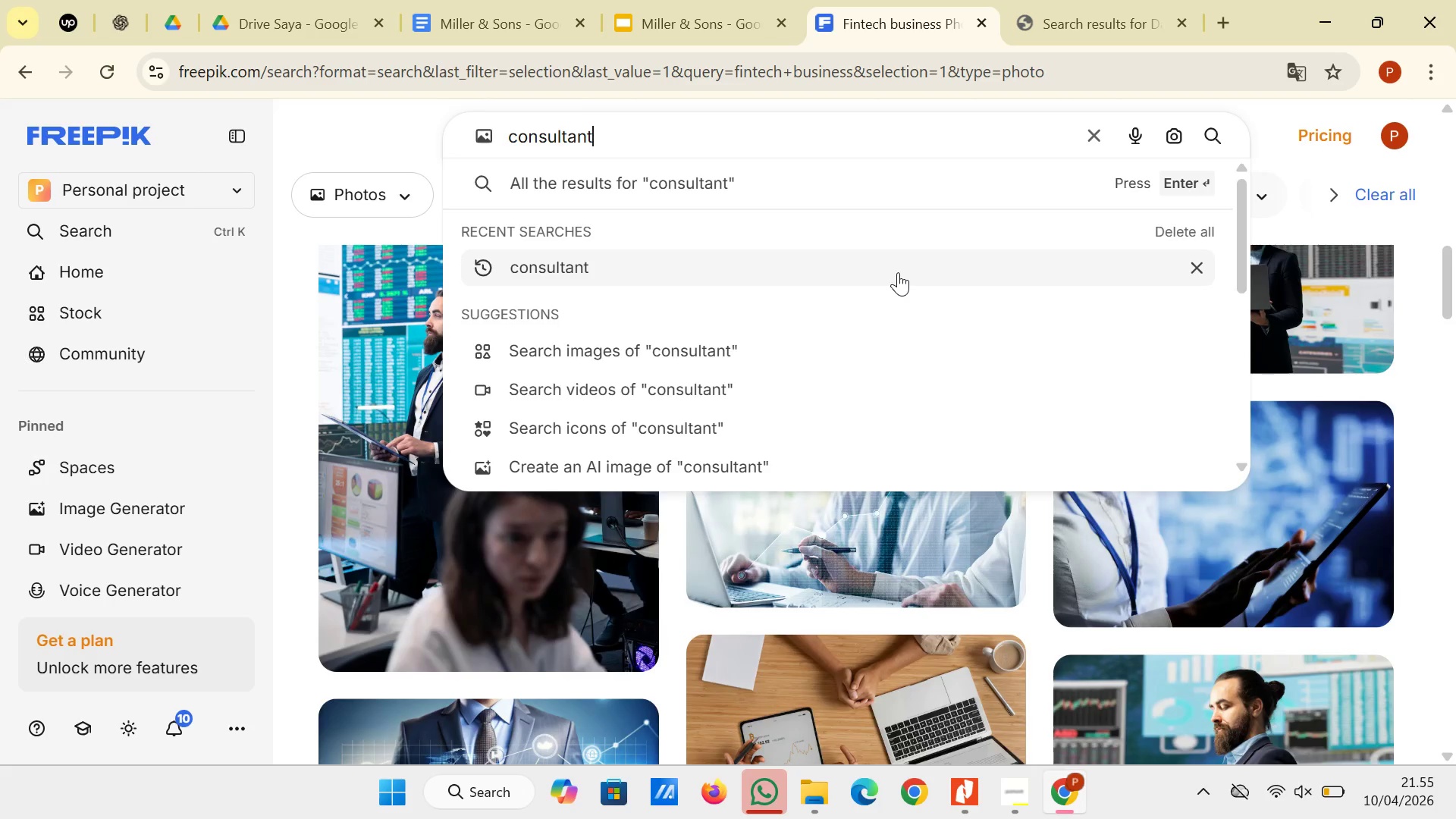 
left_click([898, 272])
 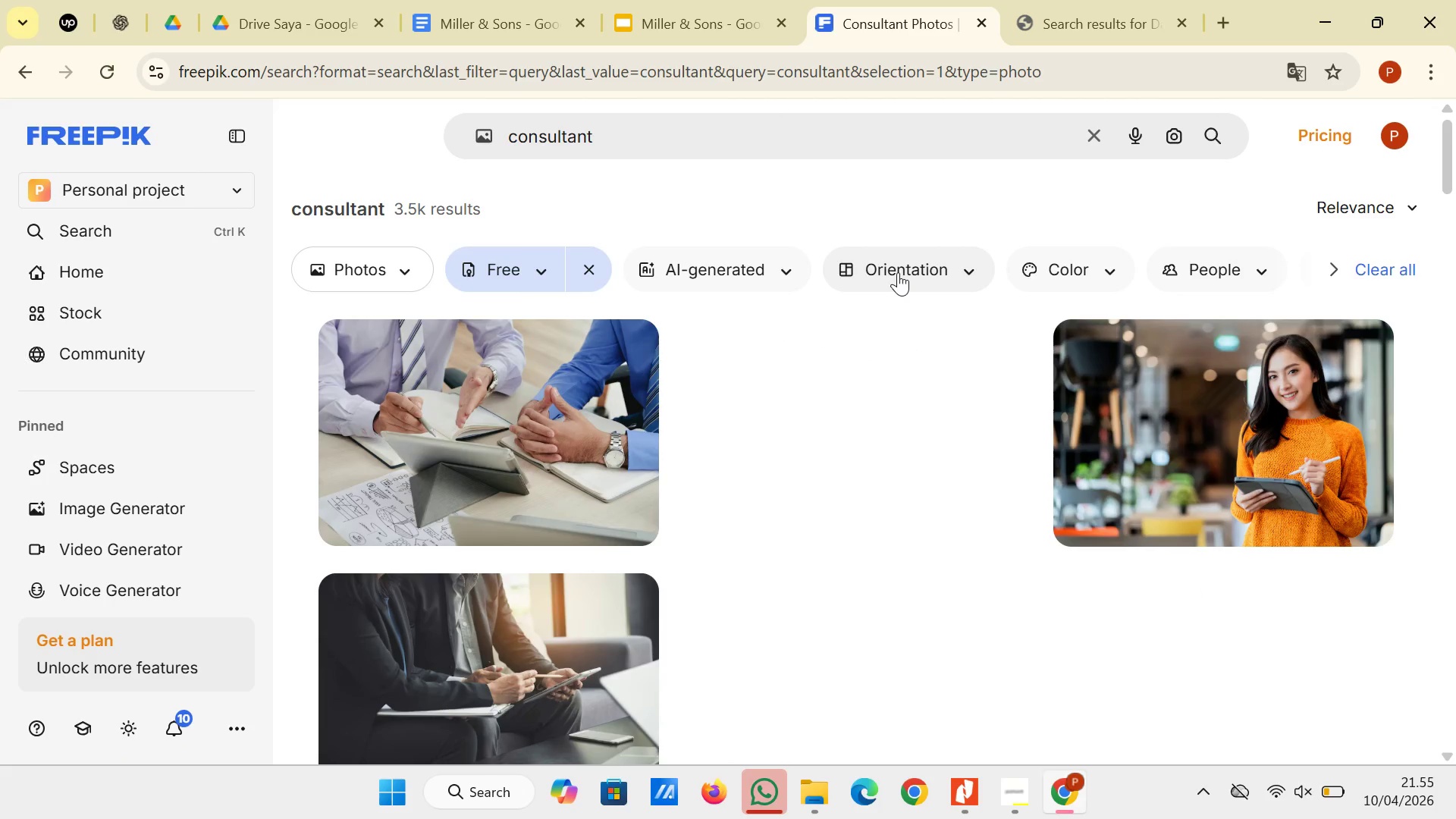 
wait(8.67)
 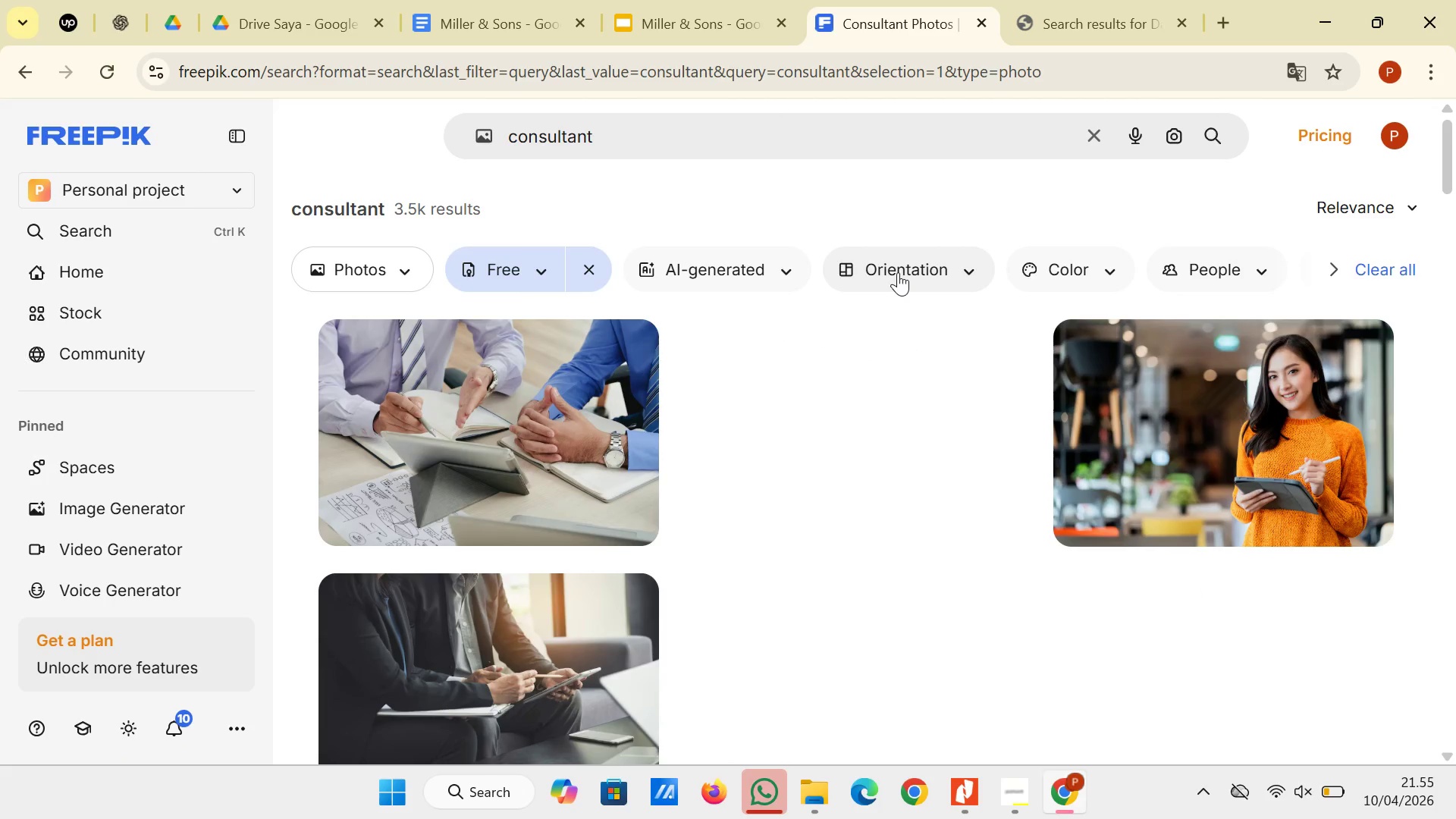 
scroll: coordinate [891, 528], scroll_direction: none, amount: 0.0
 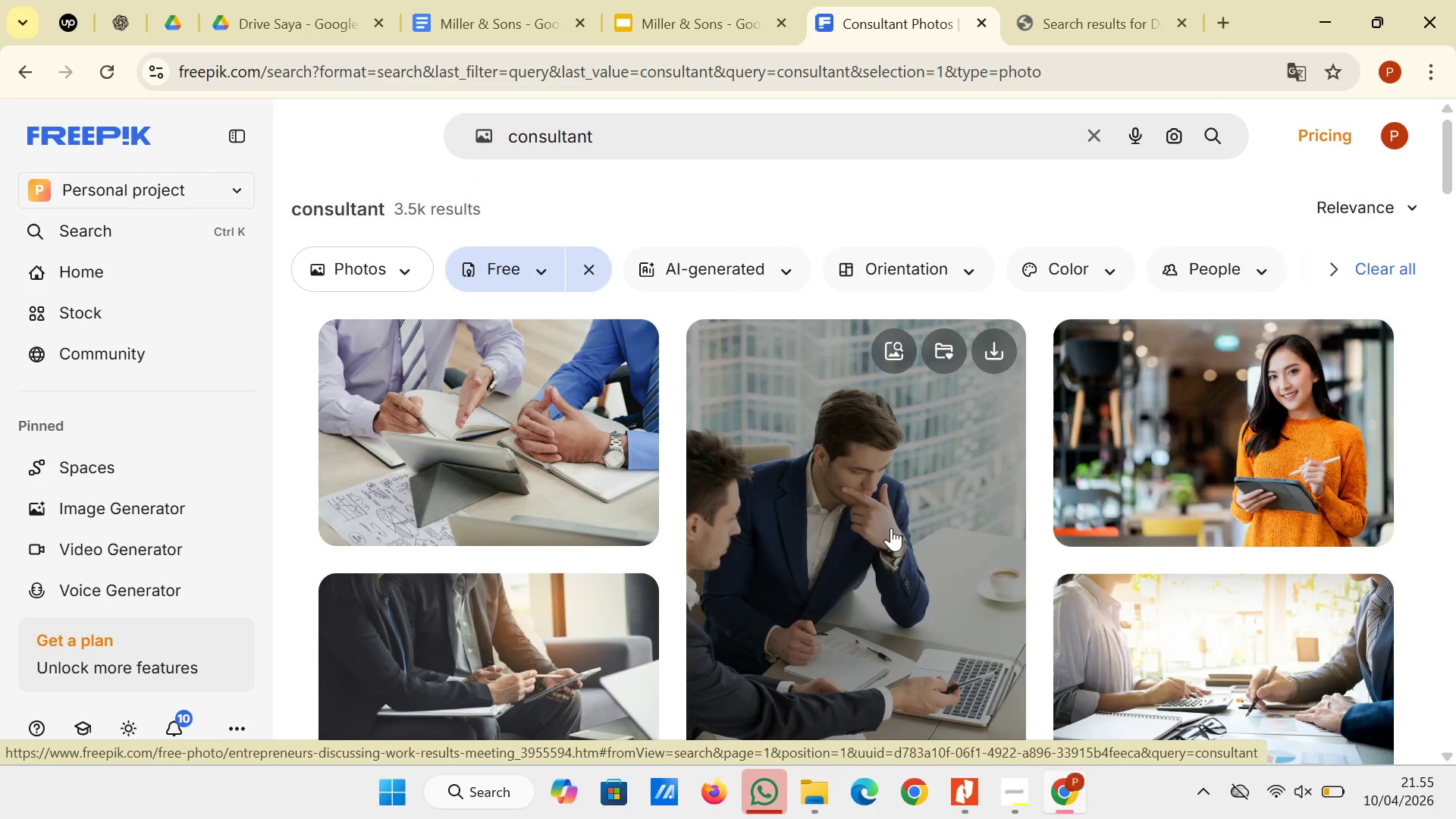 
scroll: coordinate [891, 528], scroll_direction: down, amount: 2.0
 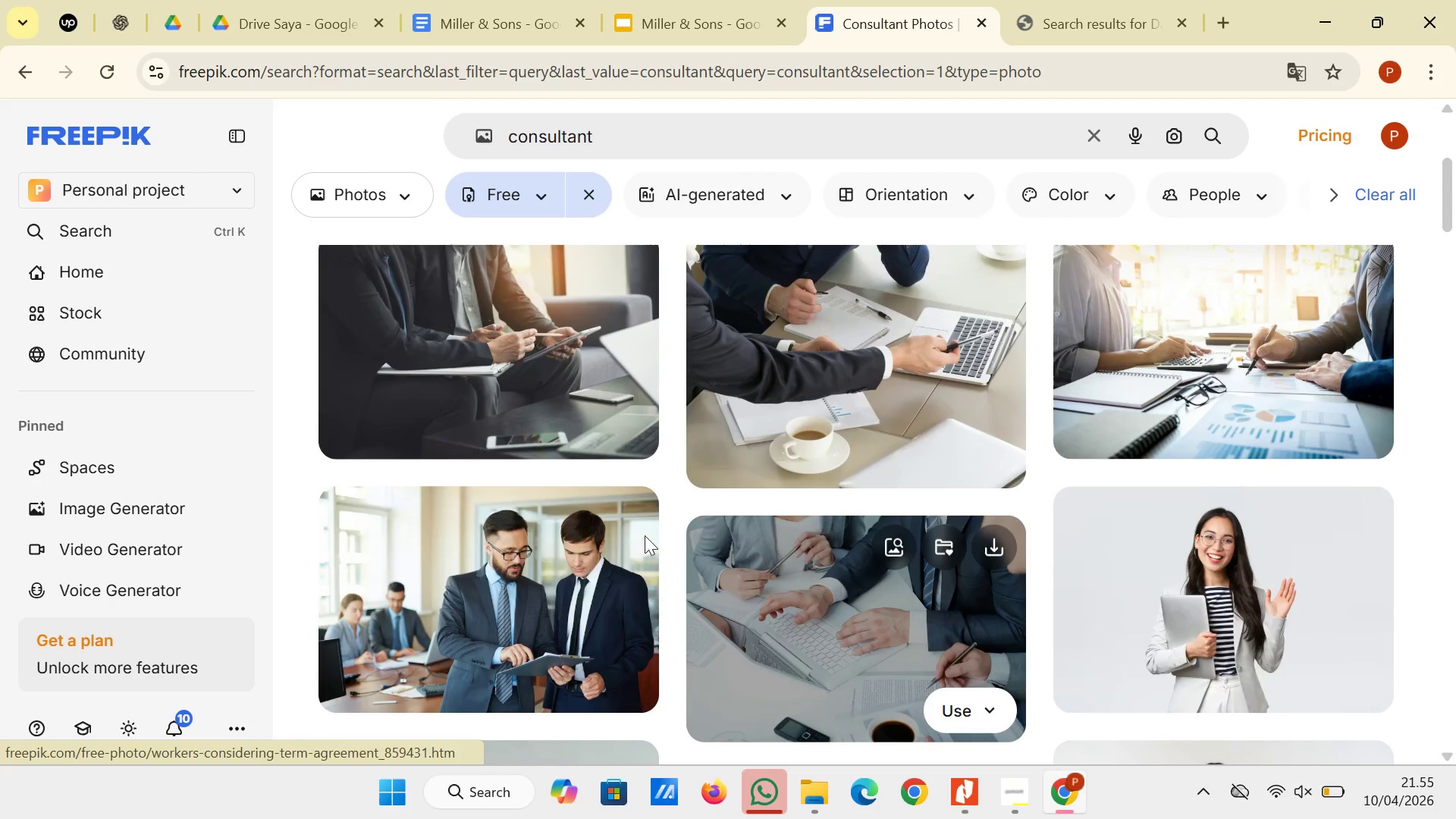 
wait(6.36)
 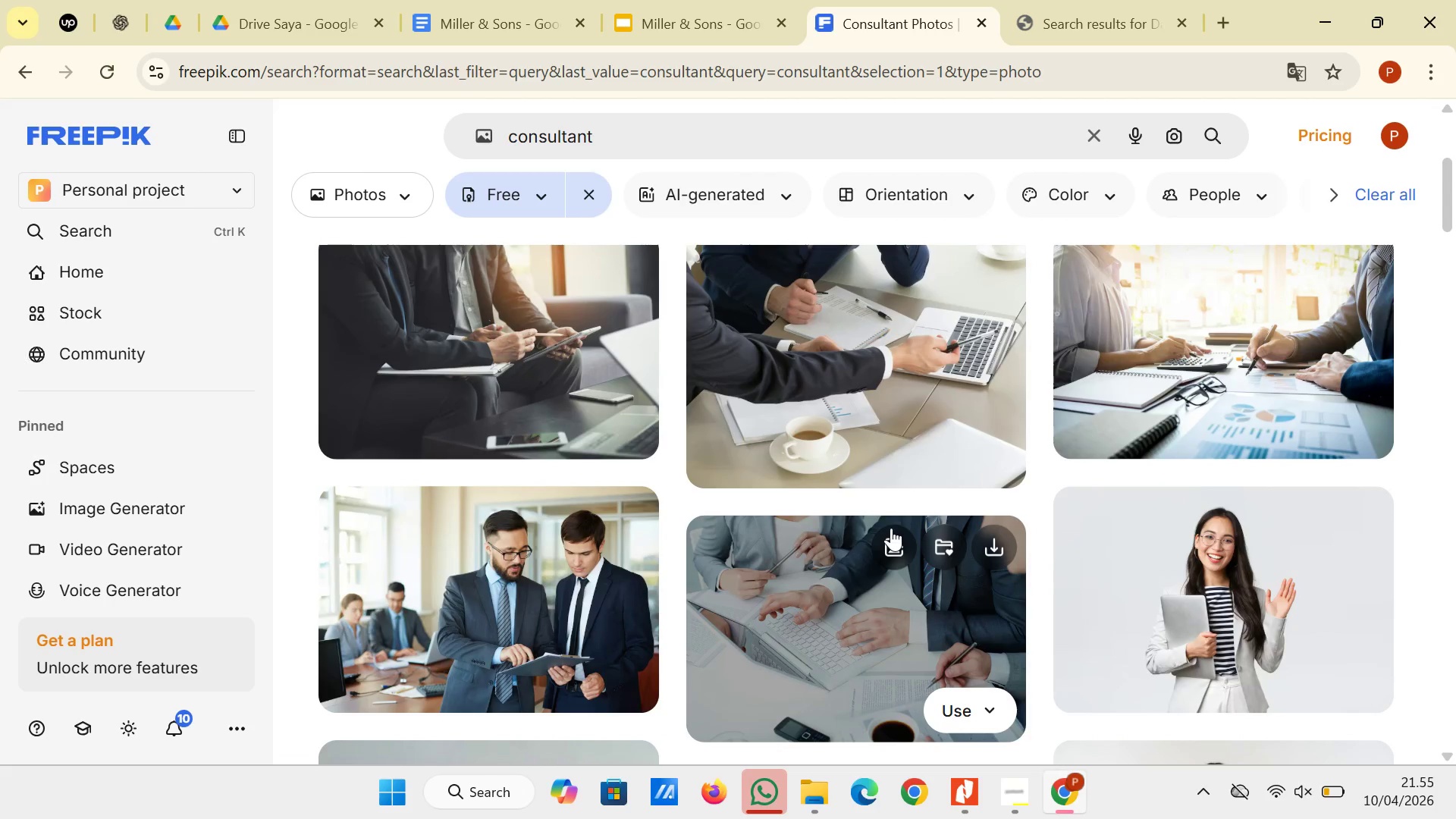 
scroll: coordinate [842, 466], scroll_direction: down, amount: 2.0
 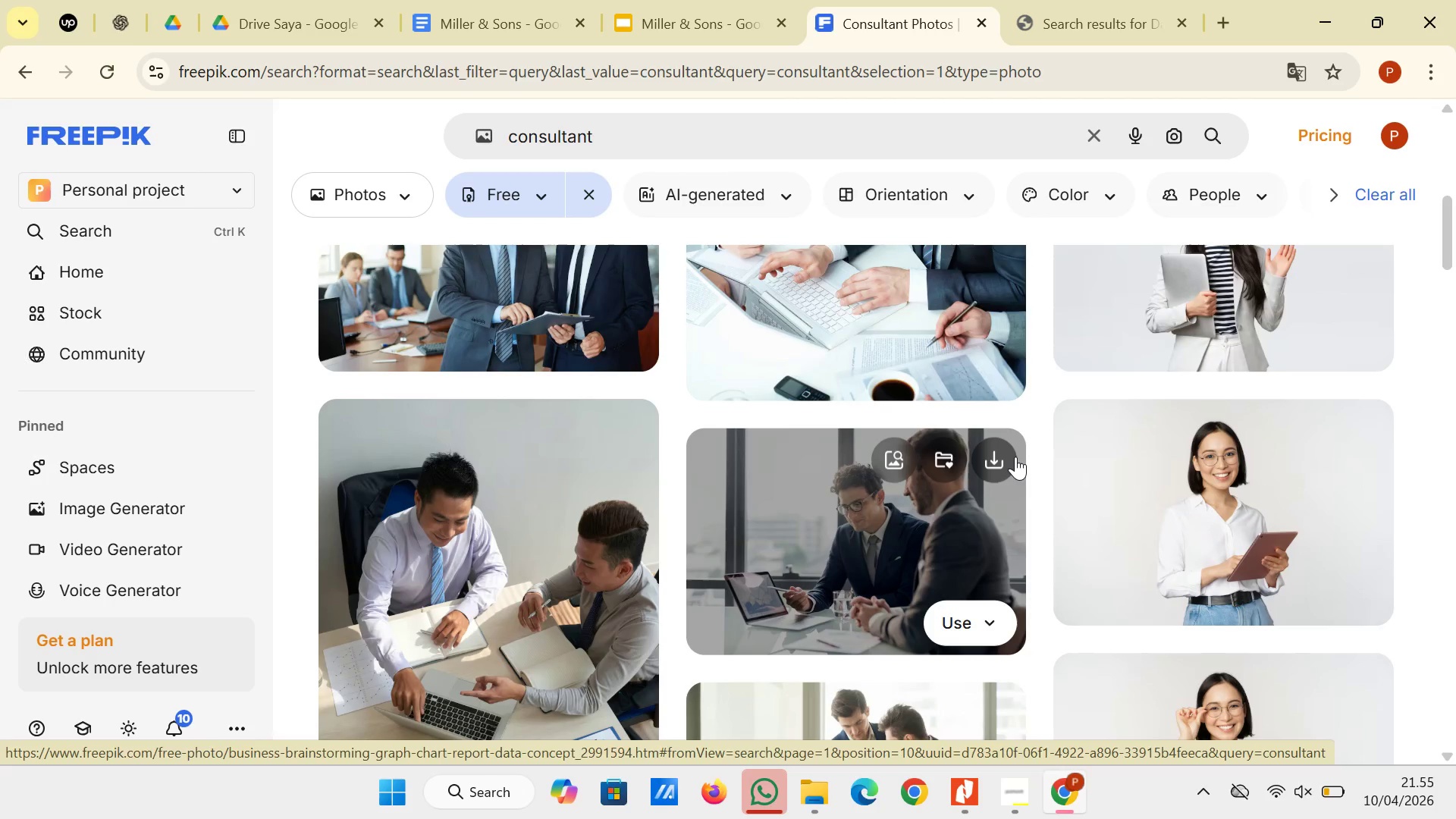 
left_click([1002, 457])
 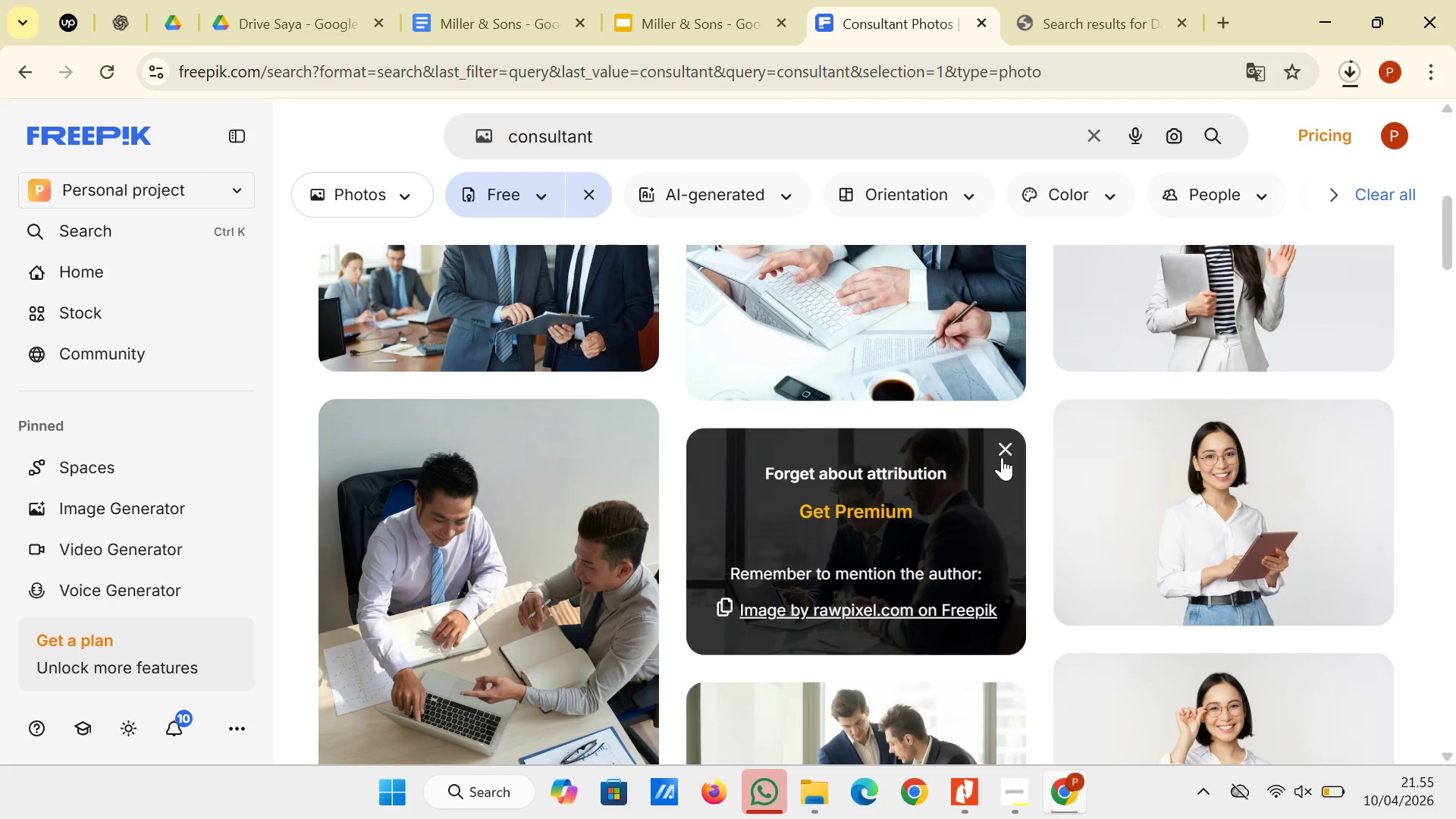 
wait(12.42)
 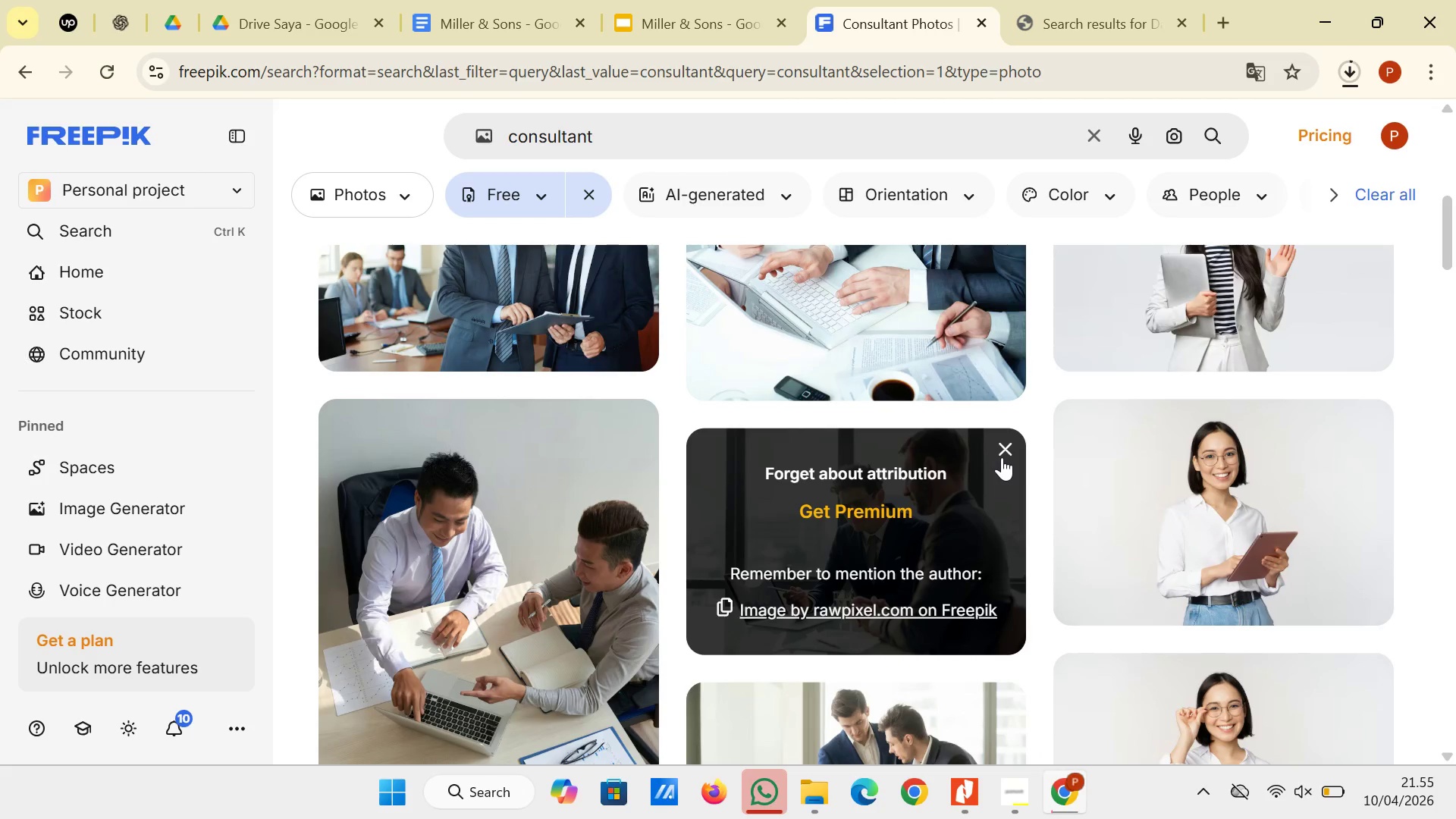 
left_click([703, 0])
 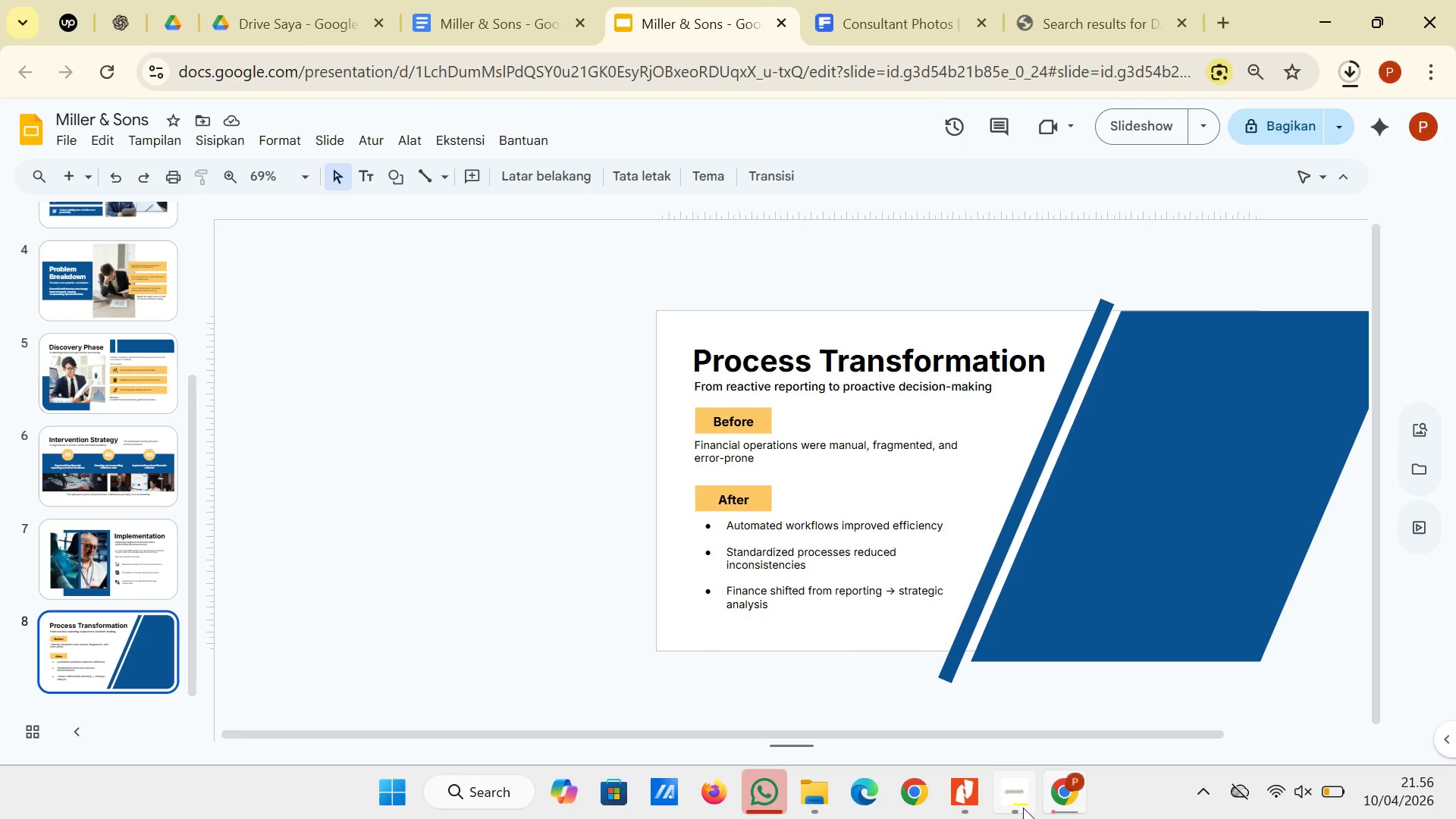 
left_click([1022, 808])